 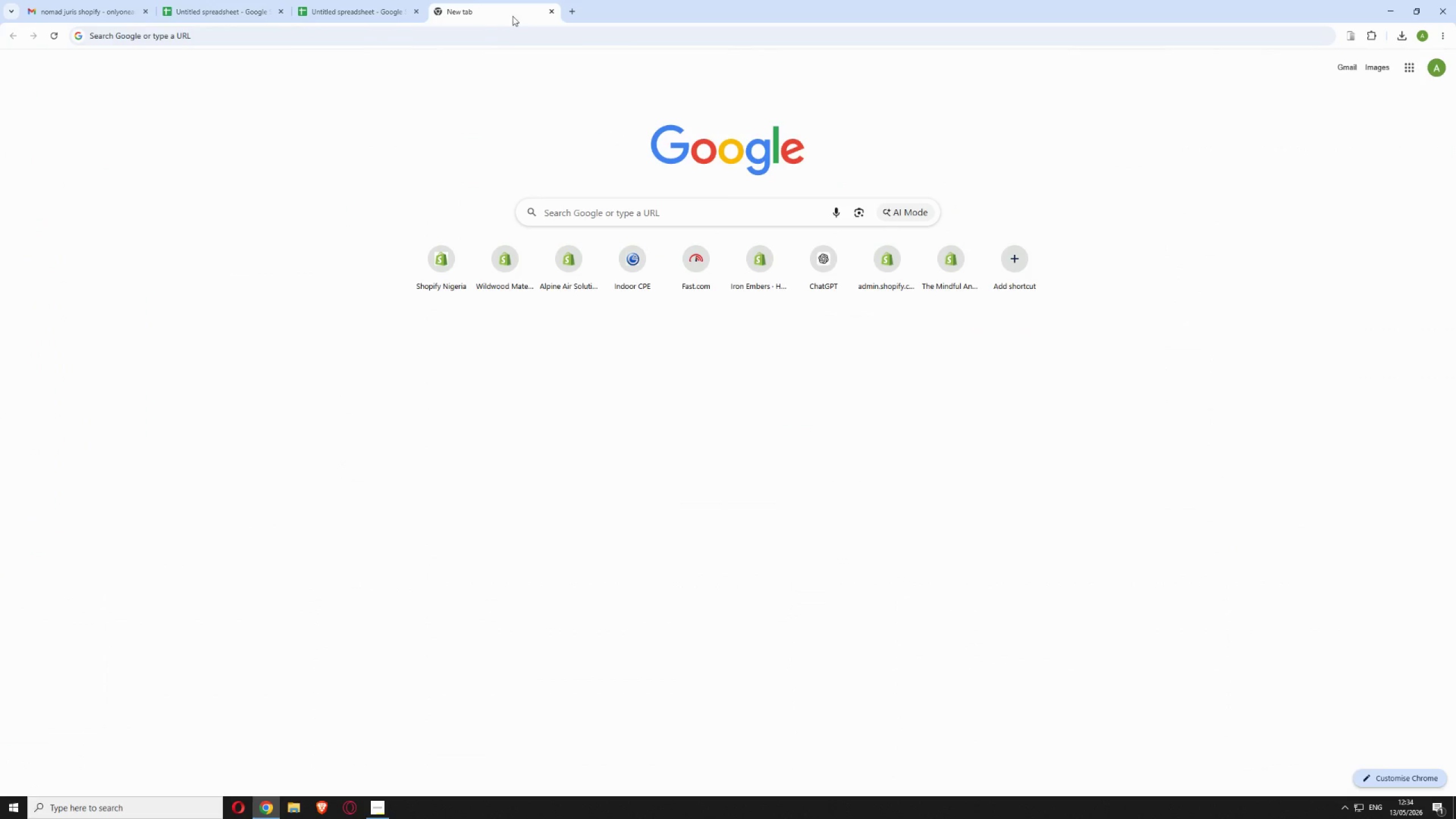 
left_click([489, 32])
 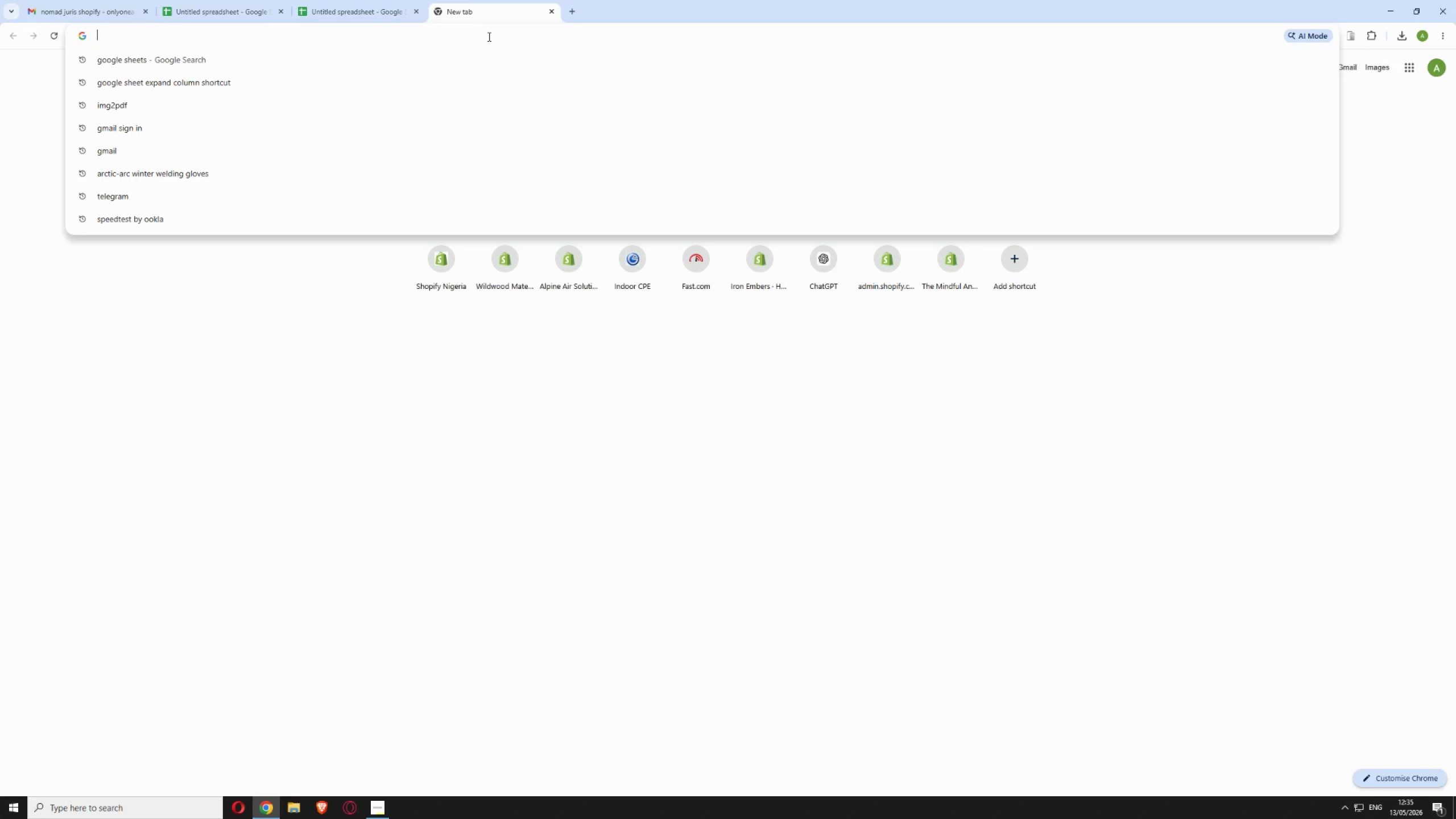 
wait(7.52)
 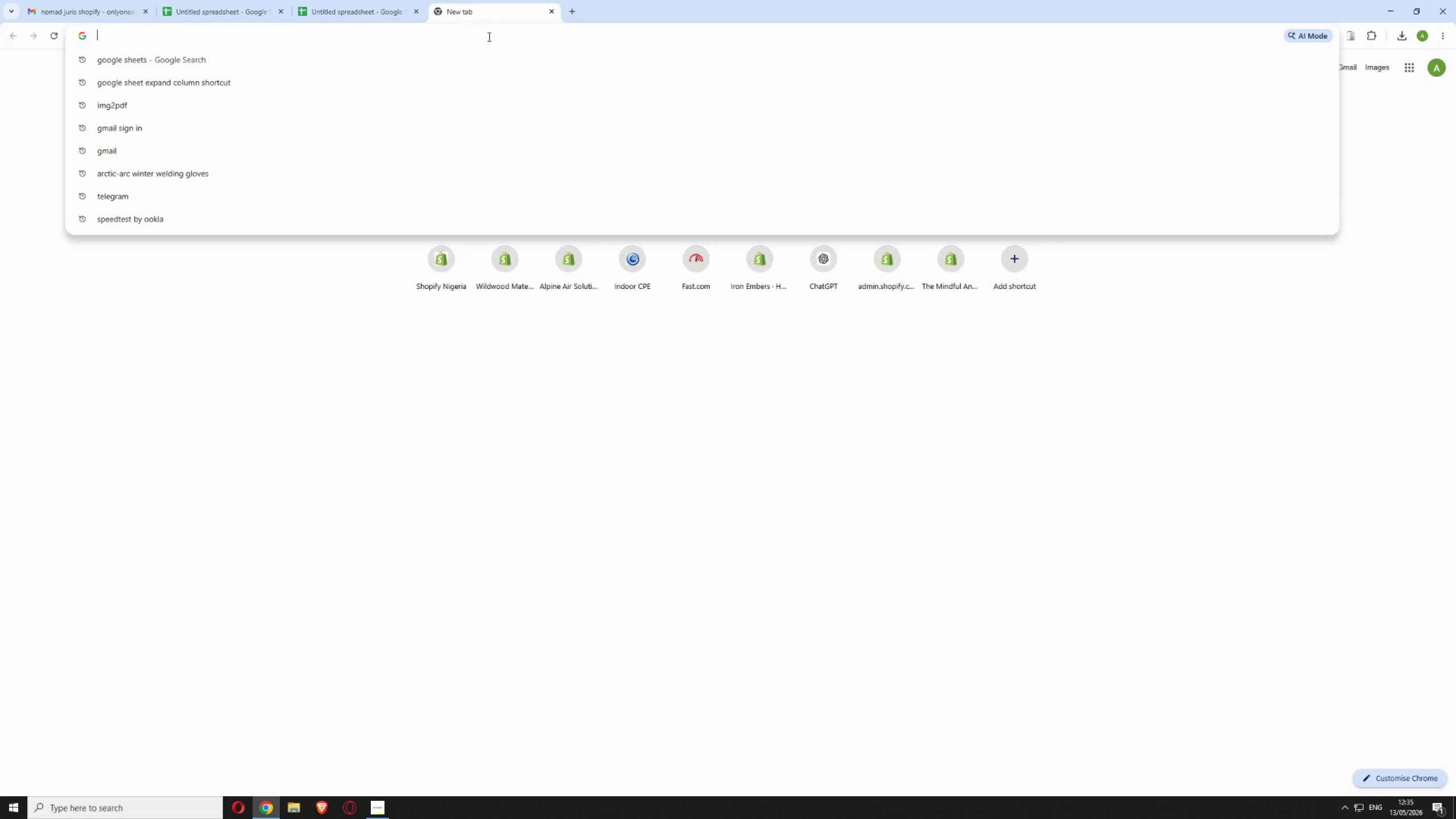 
key(P)
 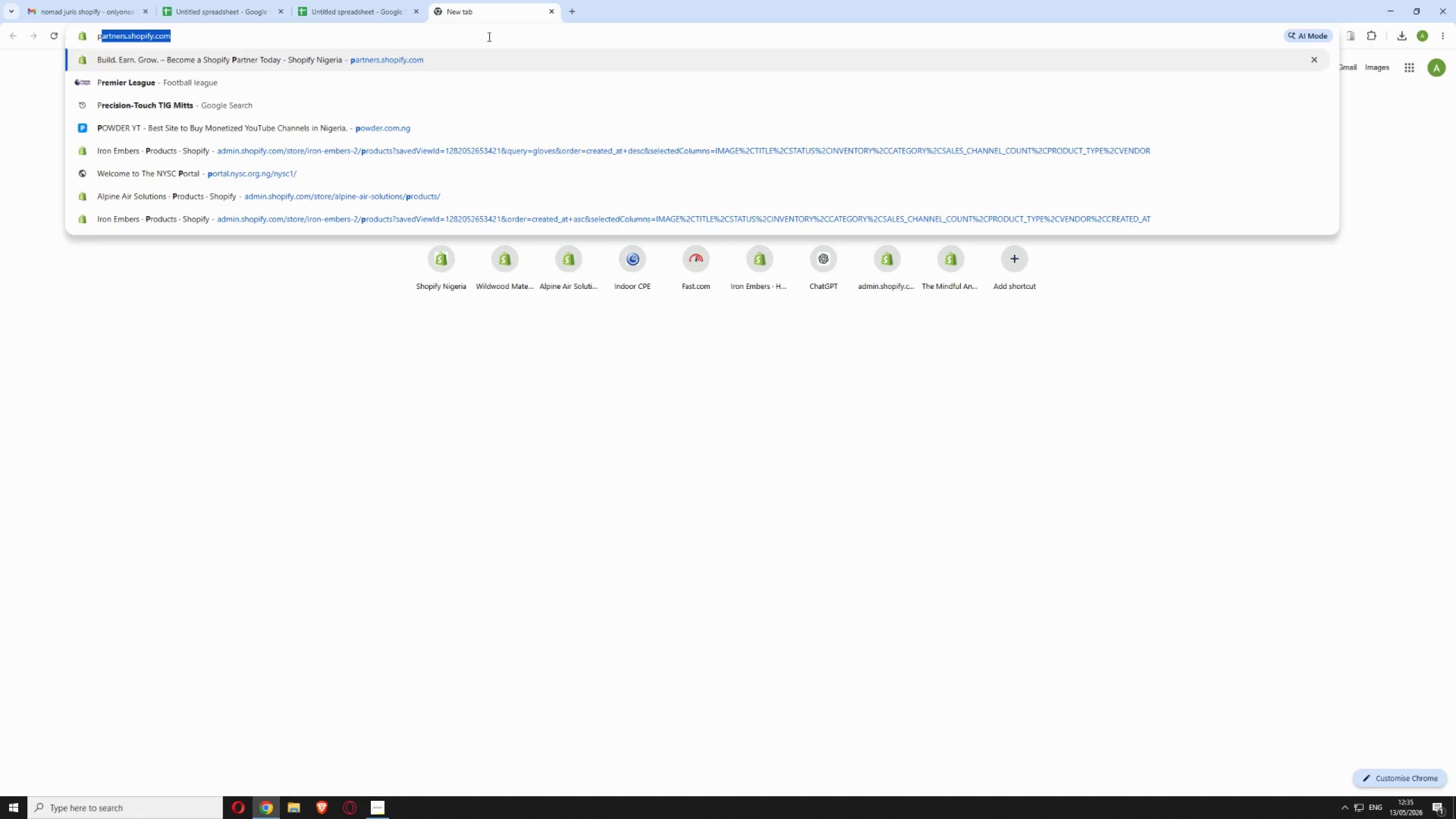 
key(Enter)
 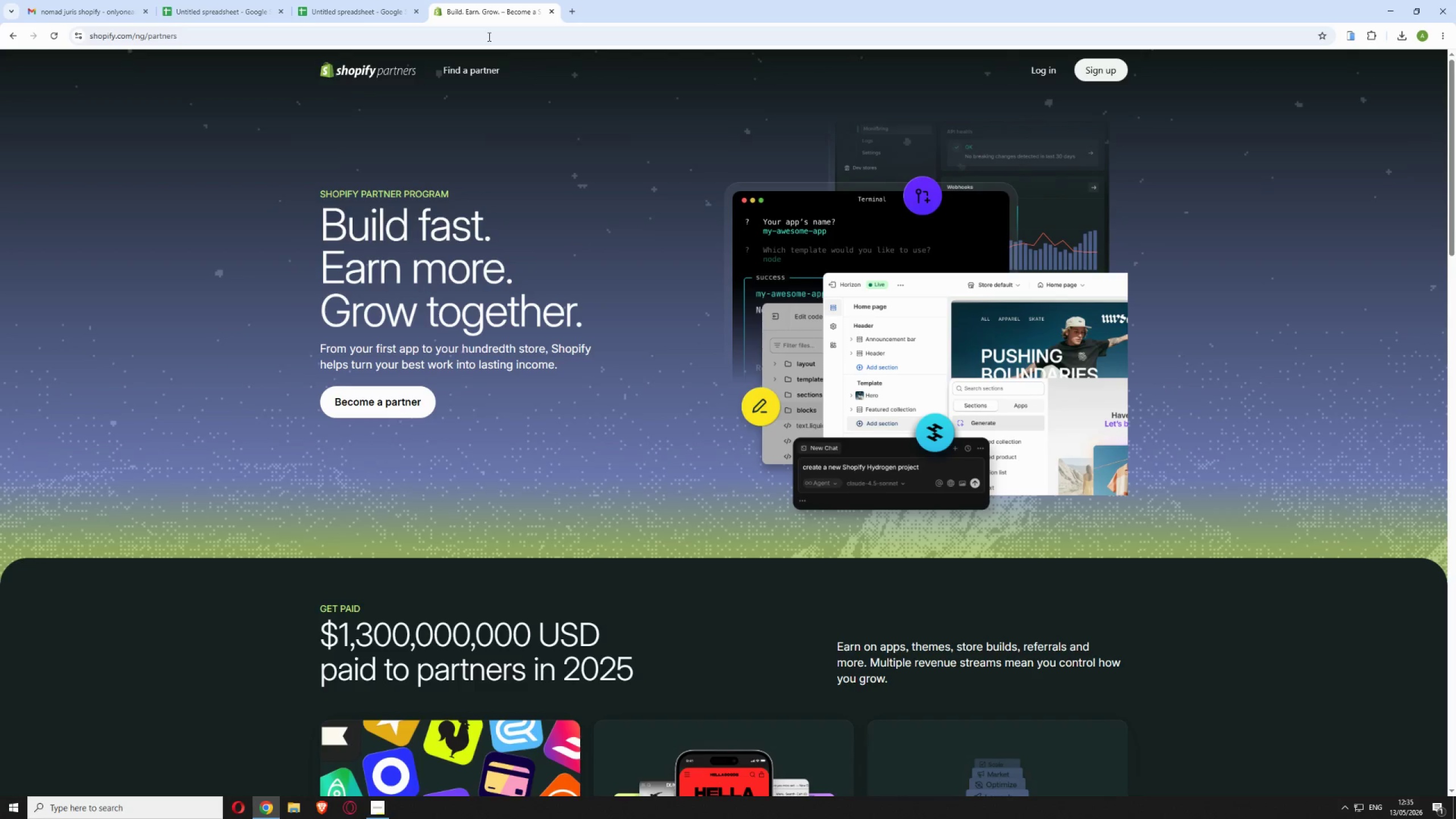 
wait(9.44)
 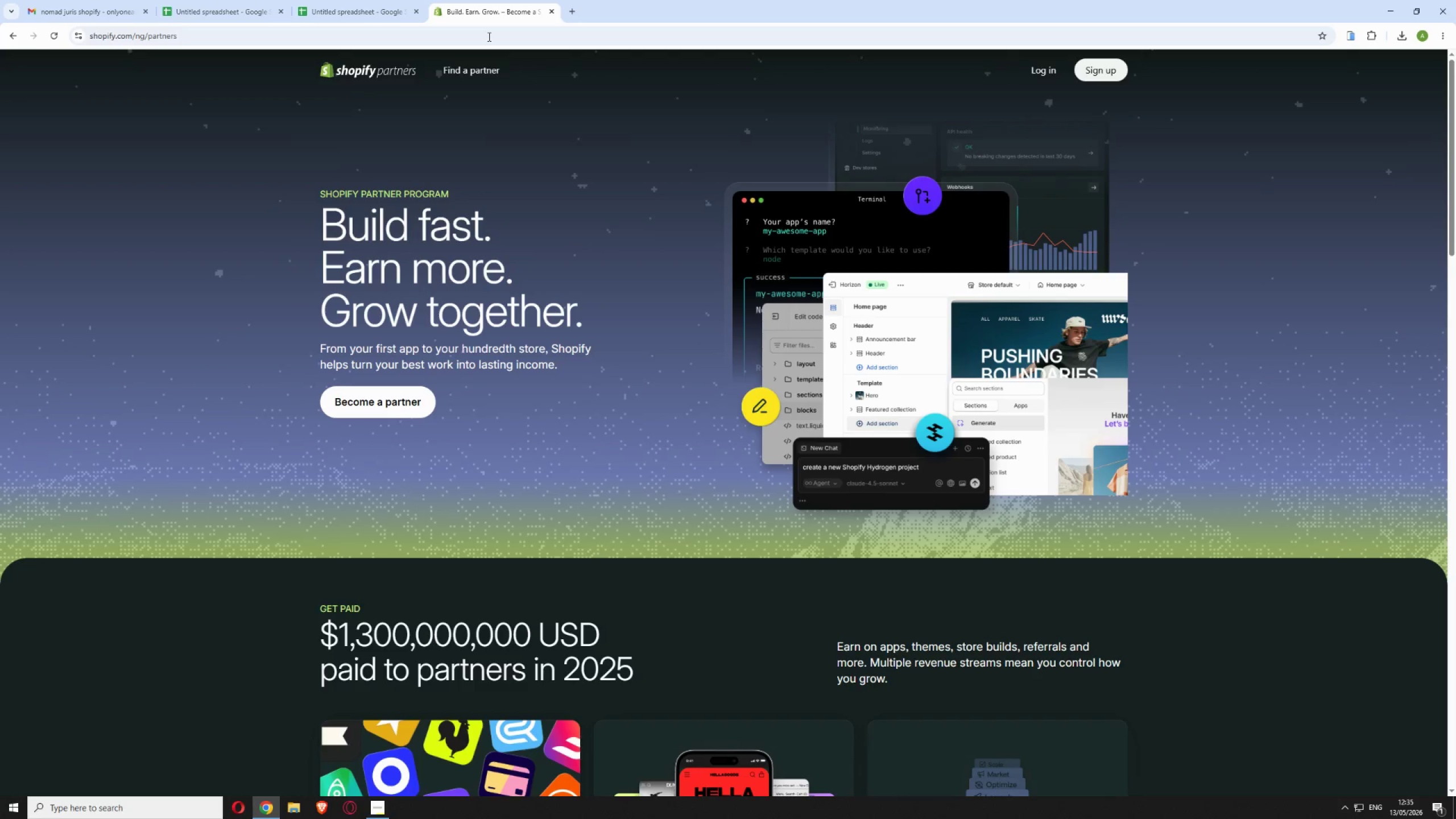 
left_click([1039, 74])
 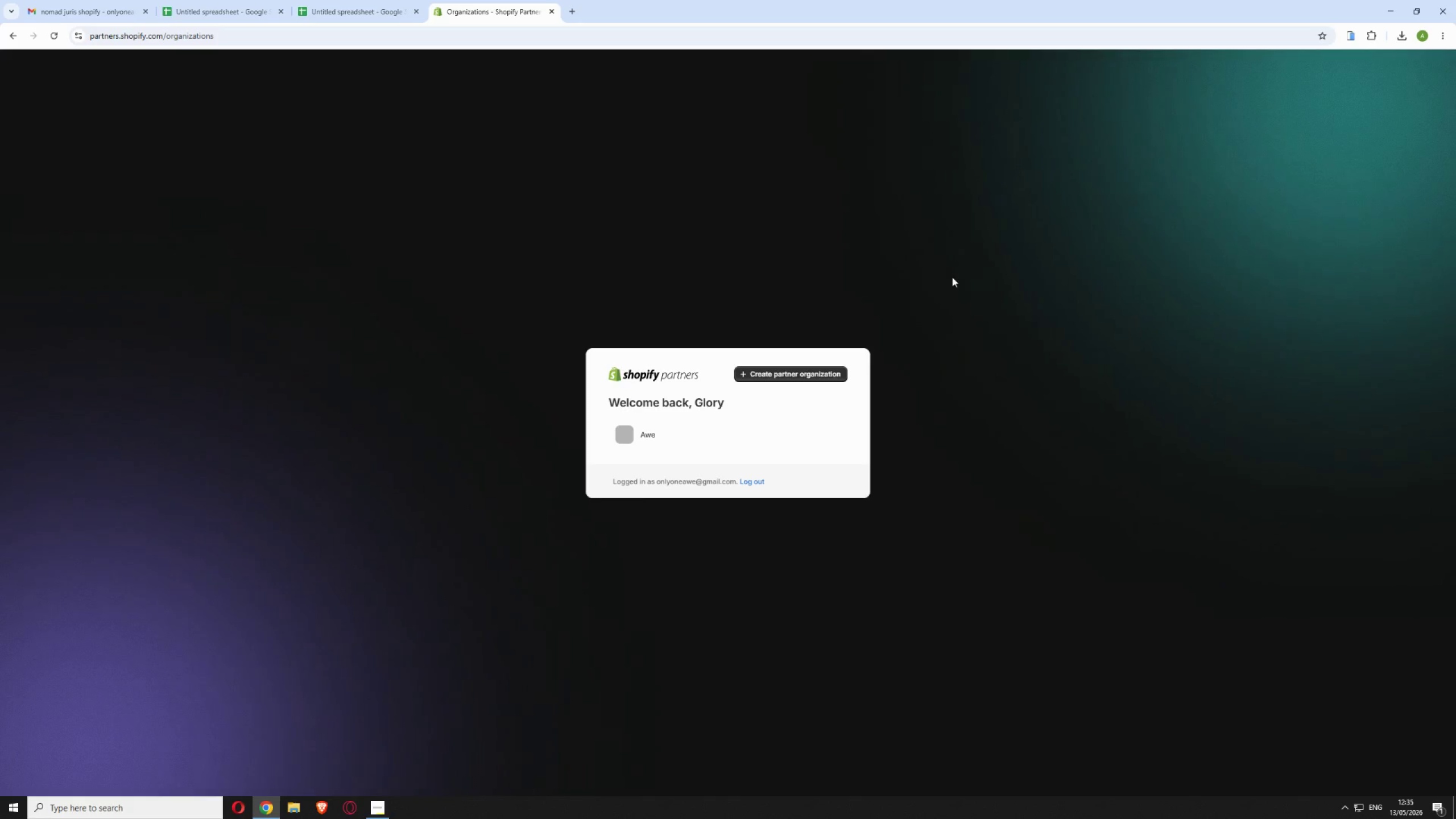 
left_click([702, 433])
 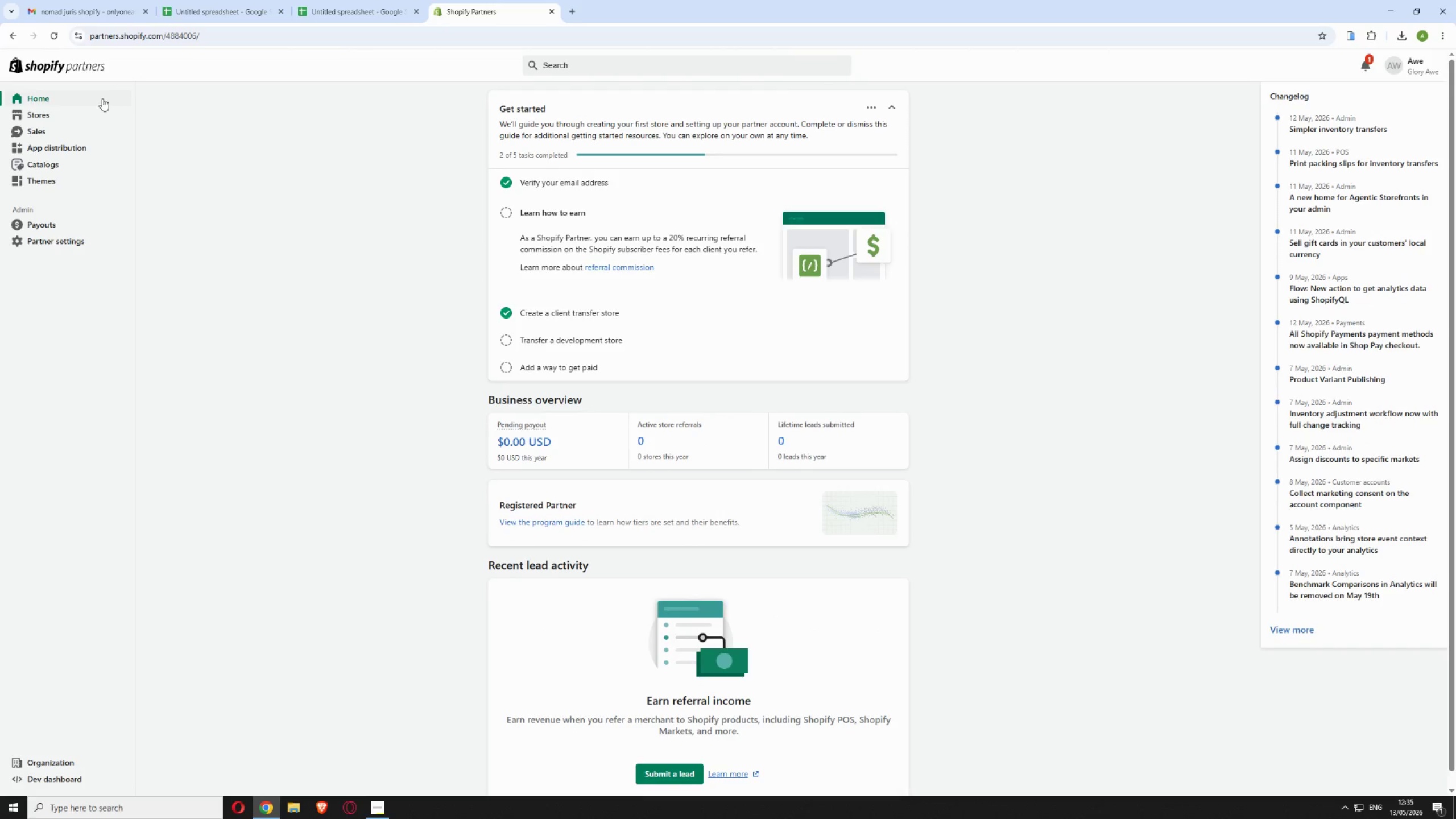 
wait(6.11)
 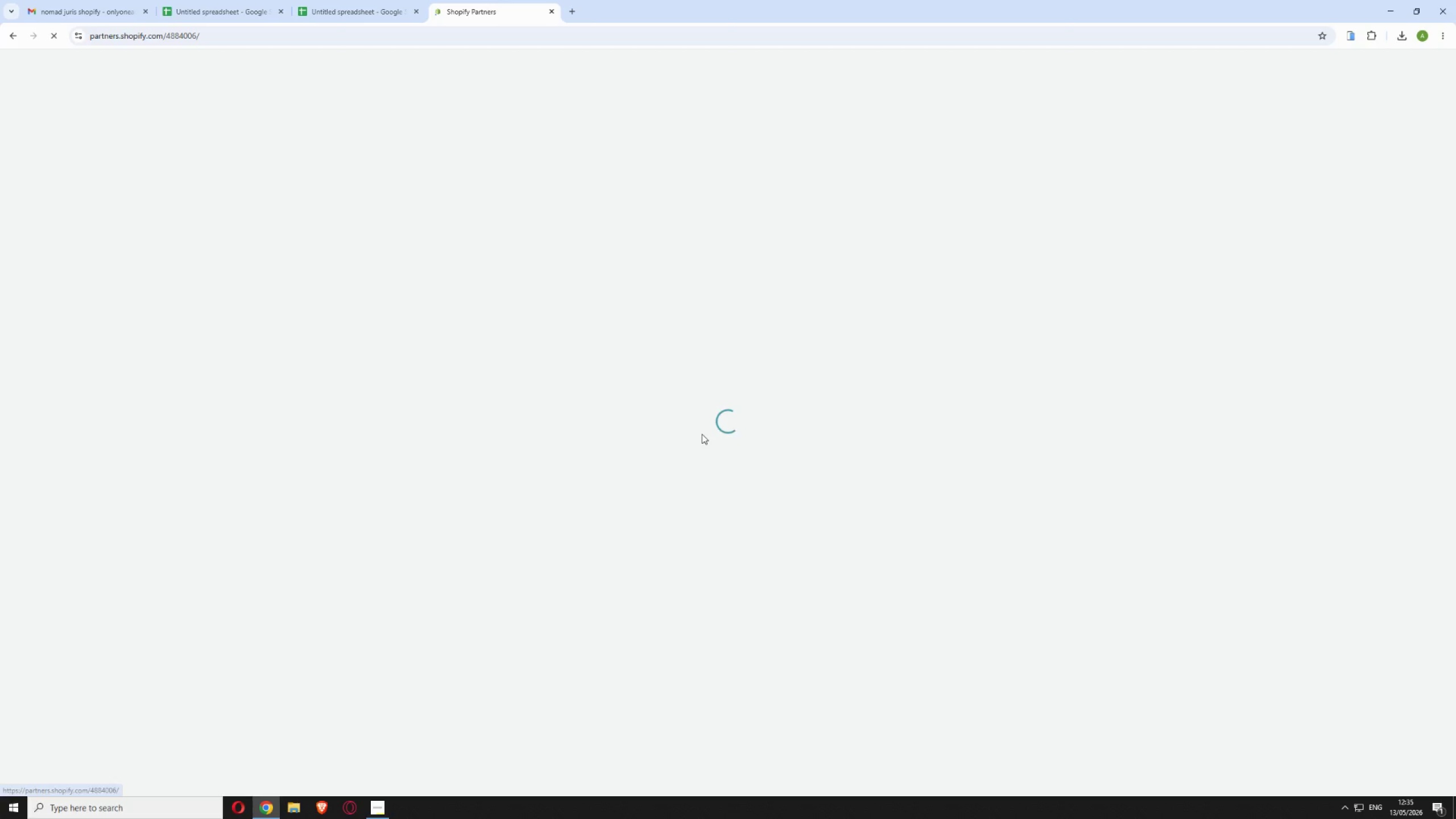 
left_click([95, 113])
 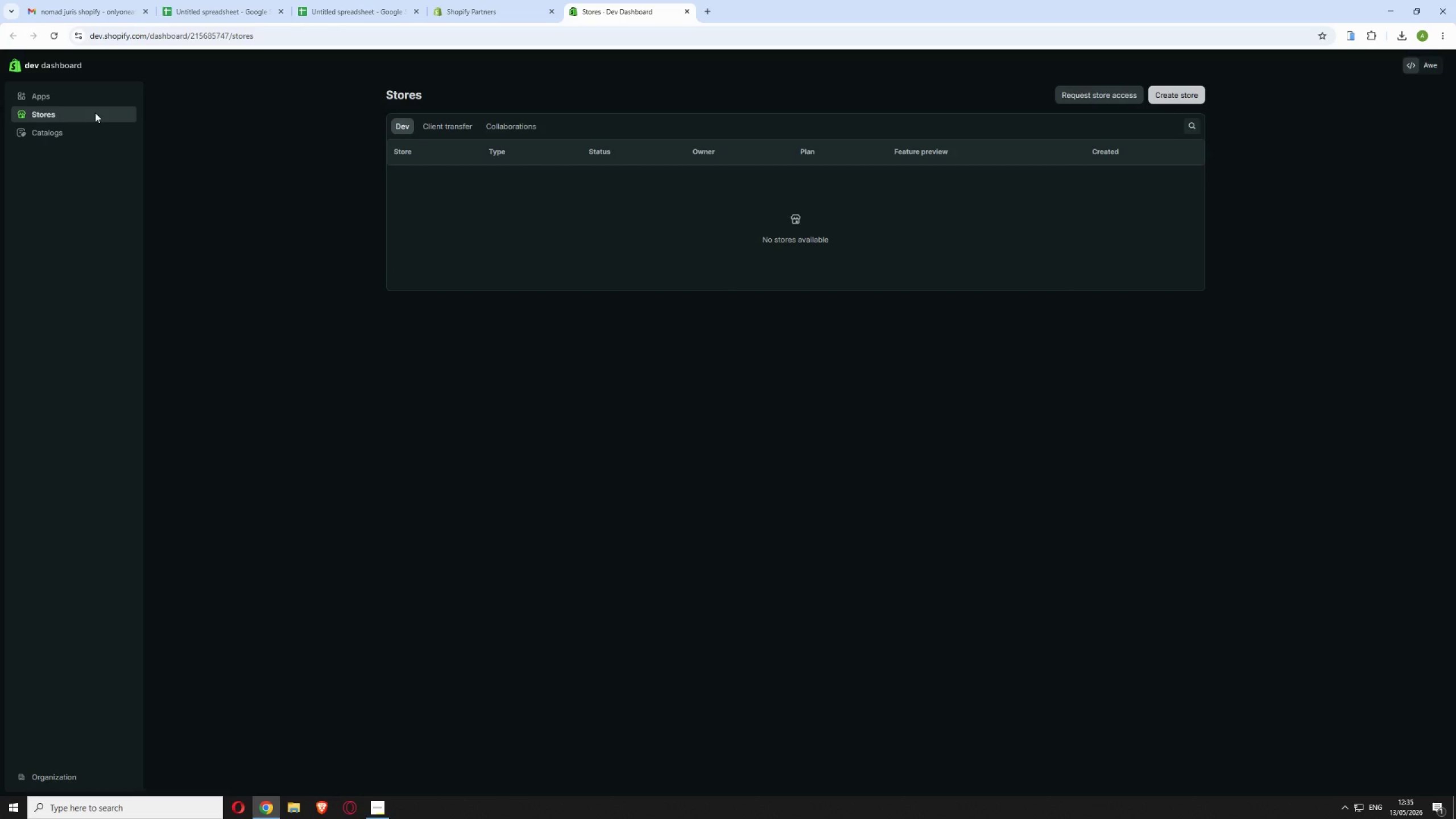 
wait(6.0)
 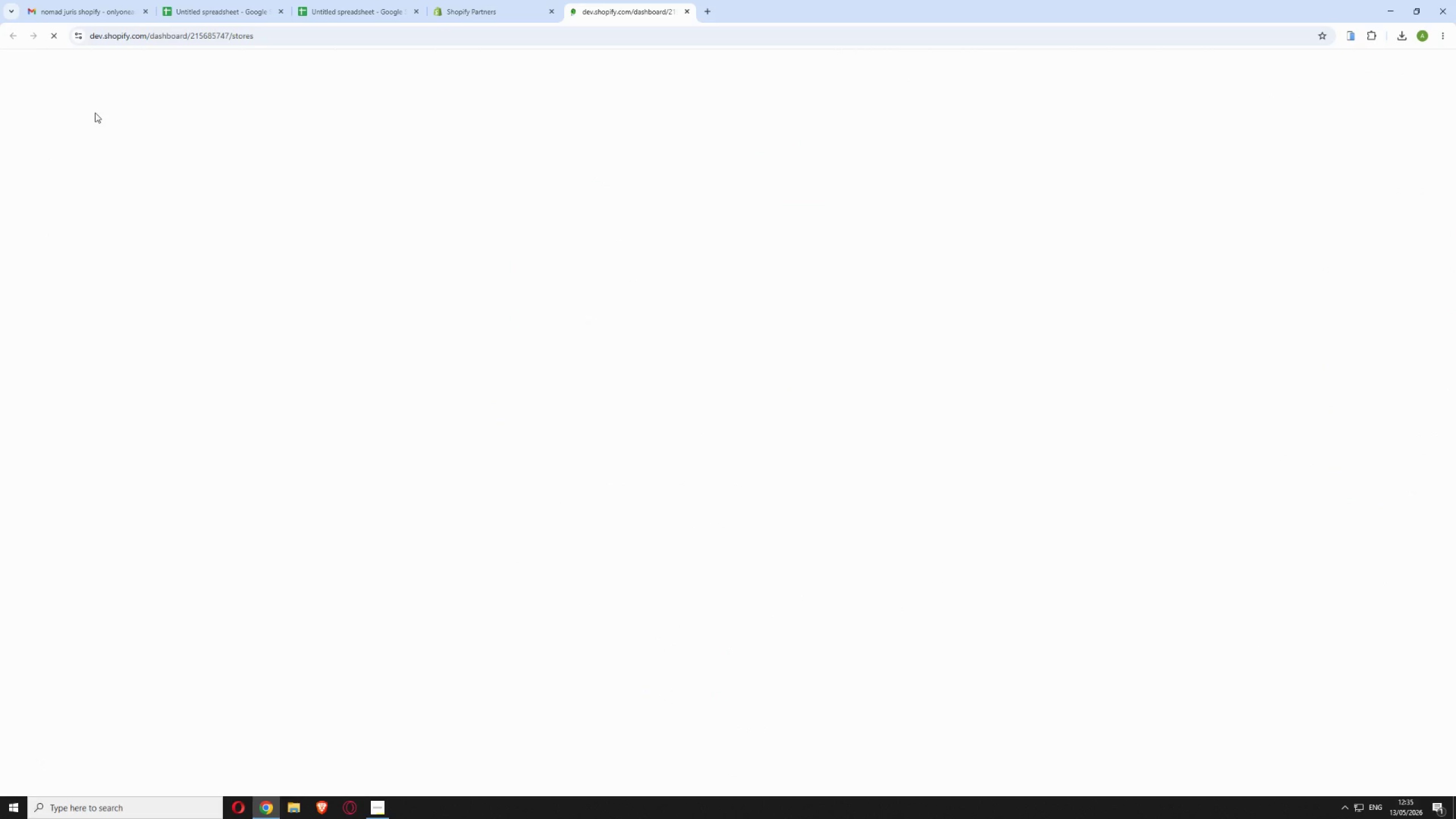 
mouse_move([462, 123])
 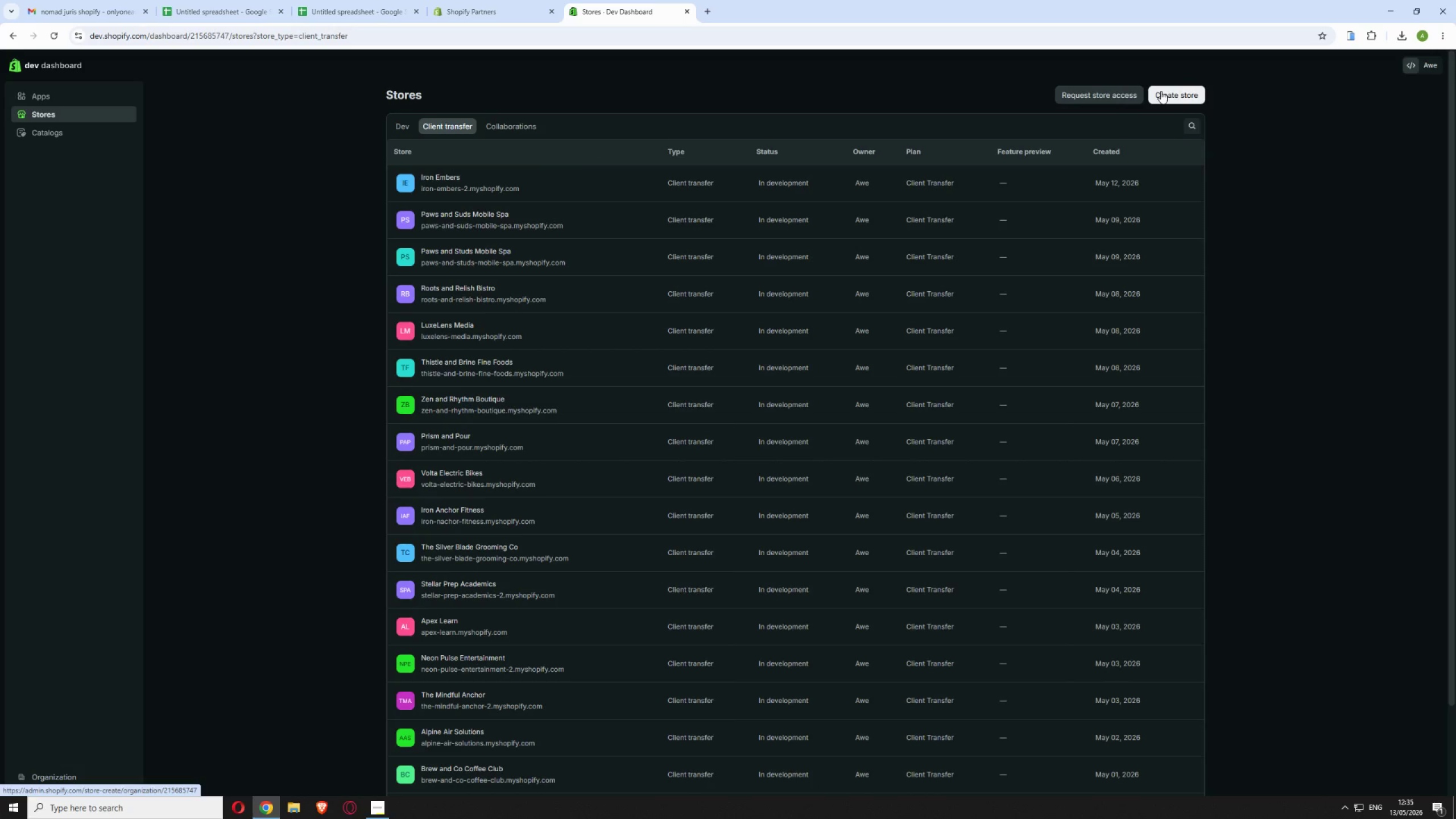 
scroll: coordinate [1155, 240], scroll_direction: down, amount: 4.0
 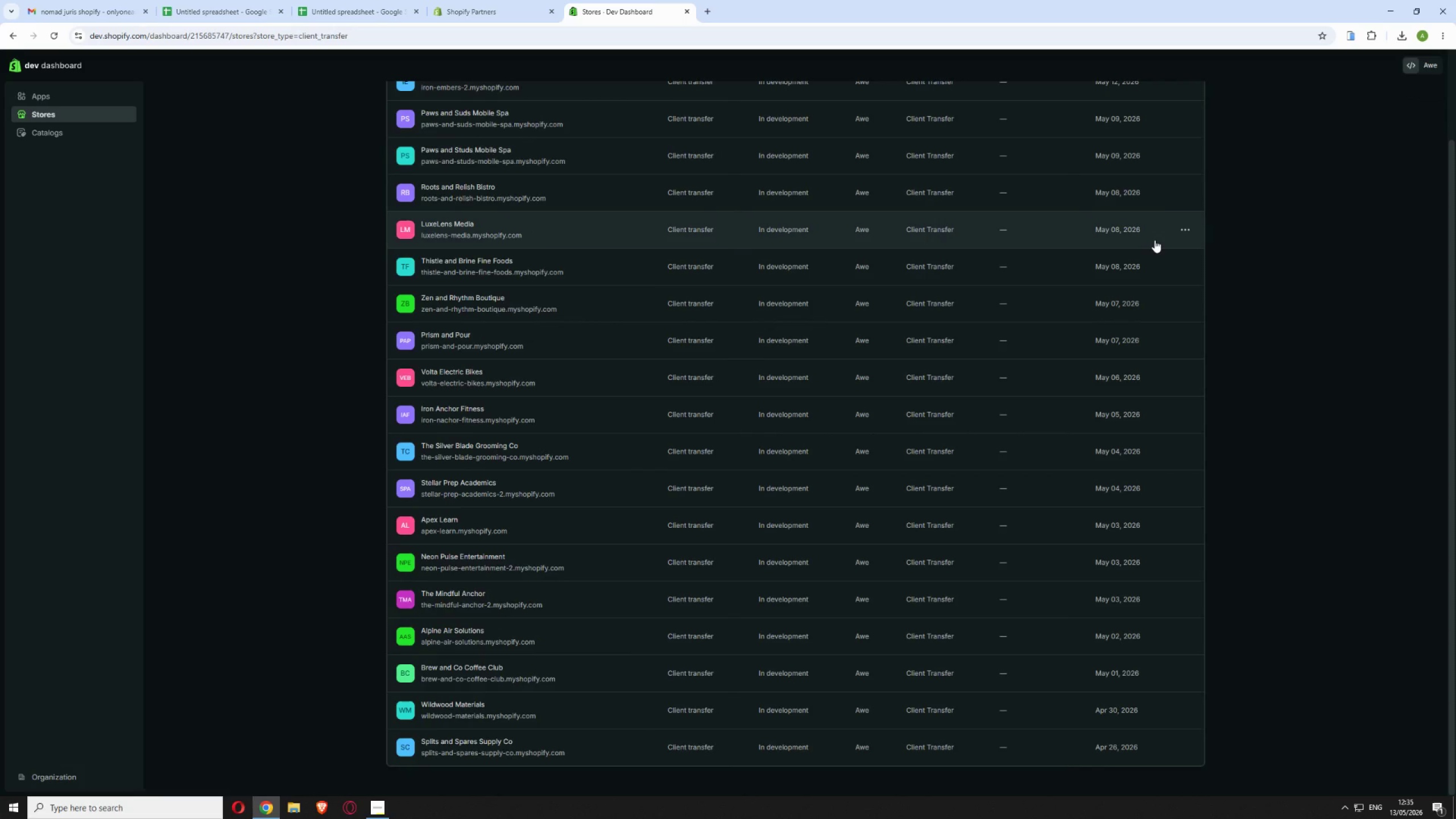 
scroll: coordinate [1155, 240], scroll_direction: up, amount: 3.0
 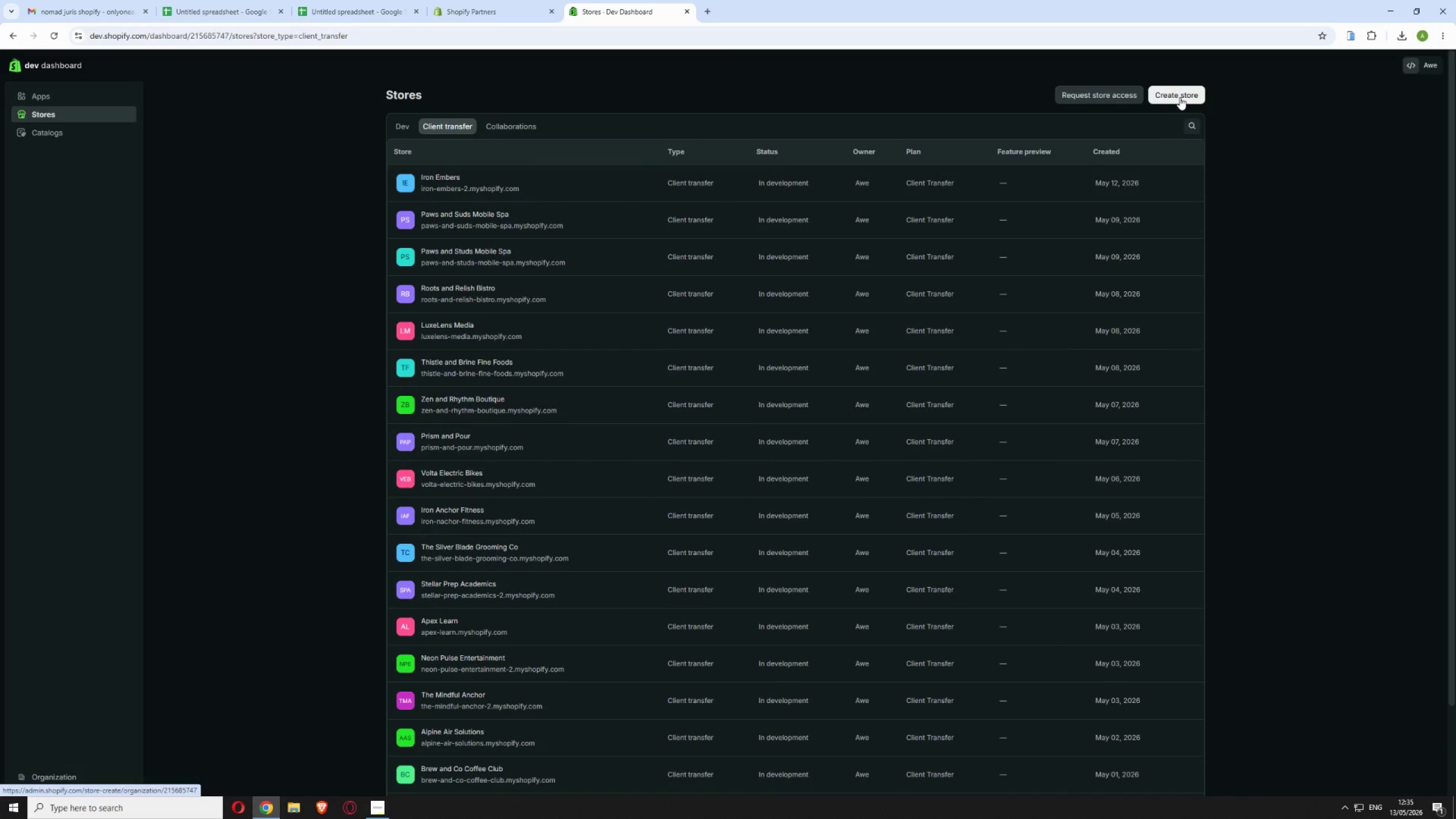 
left_click([1180, 97])
 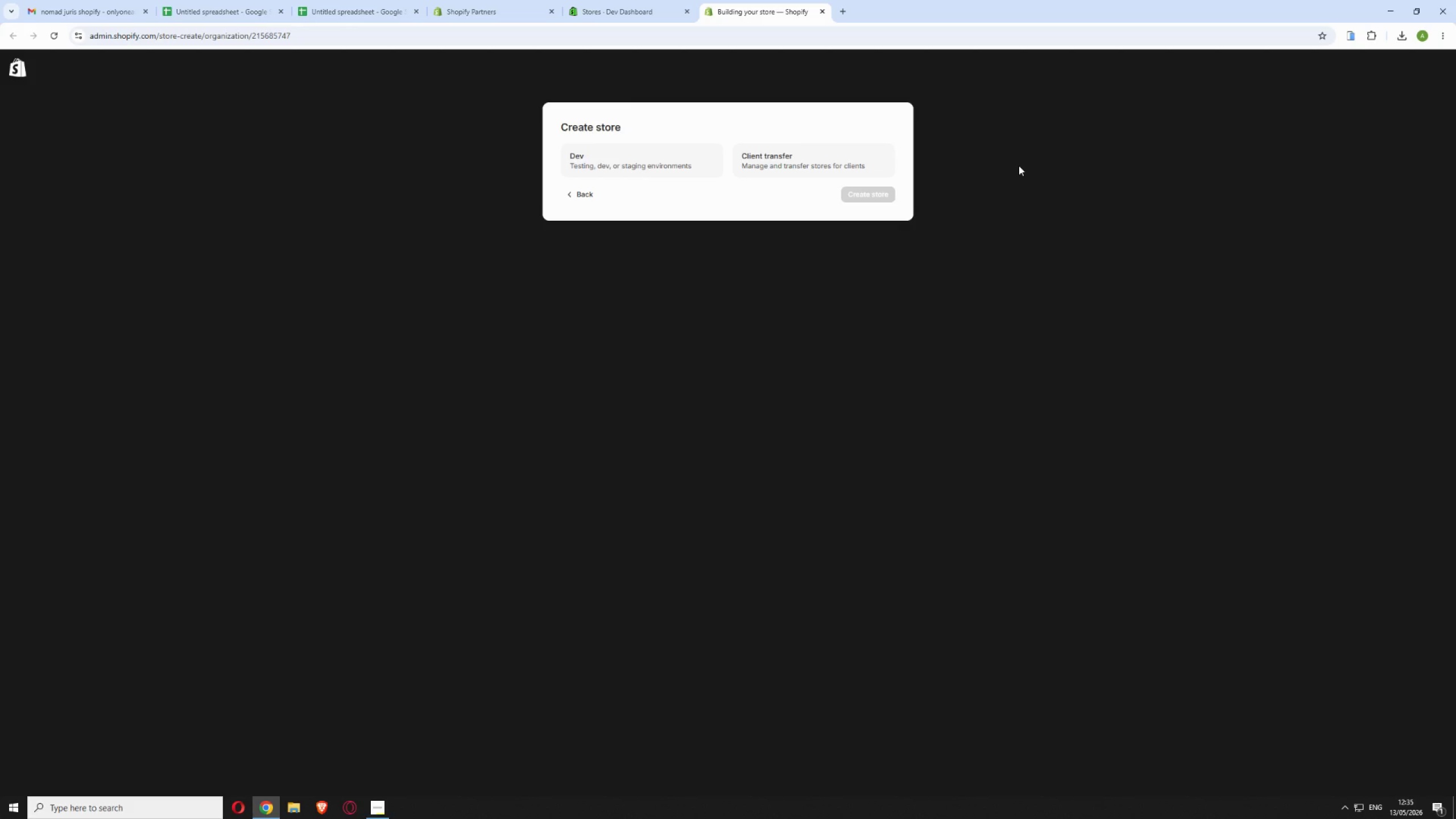 
wait(6.47)
 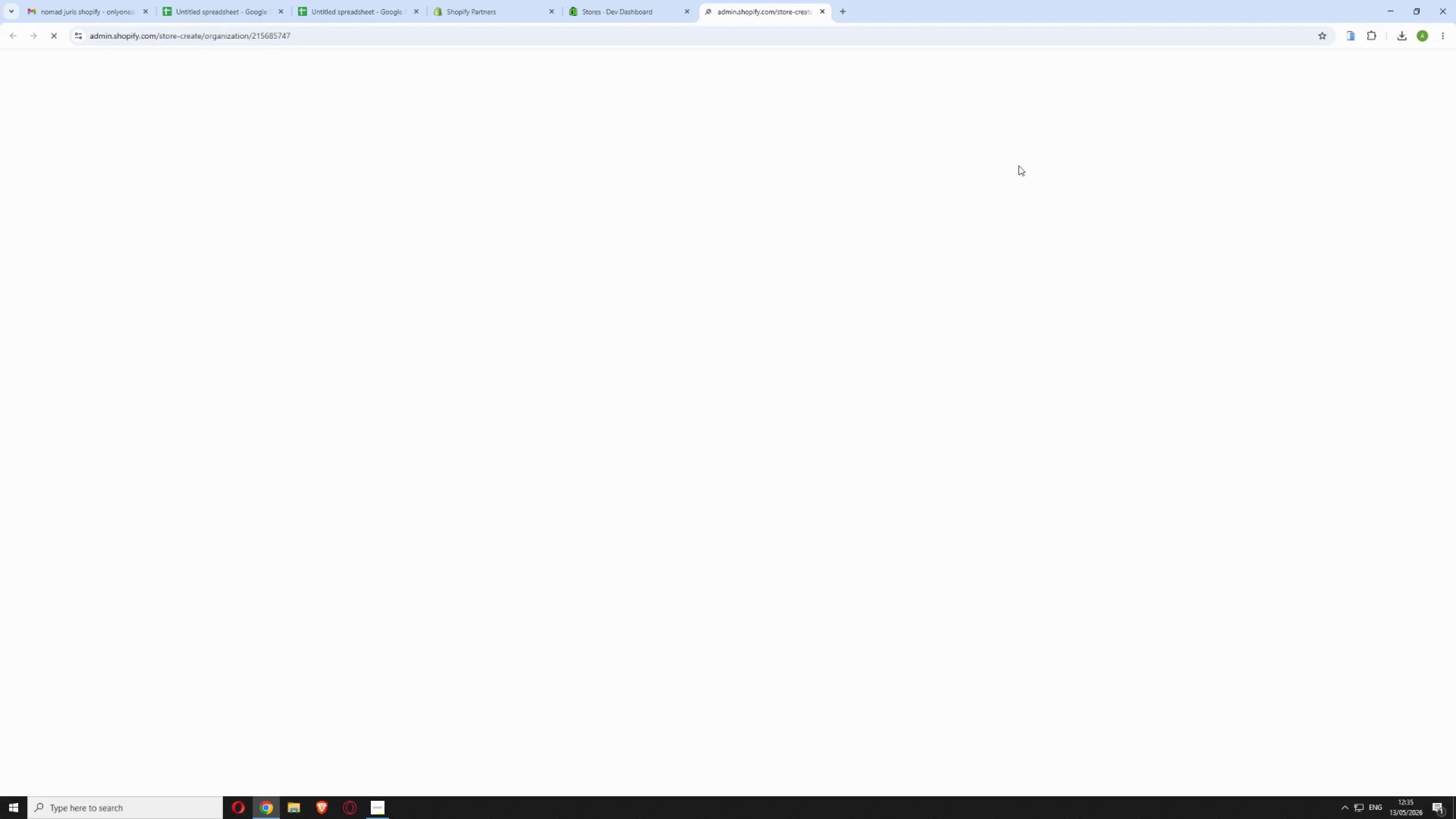 
left_click([819, 156])
 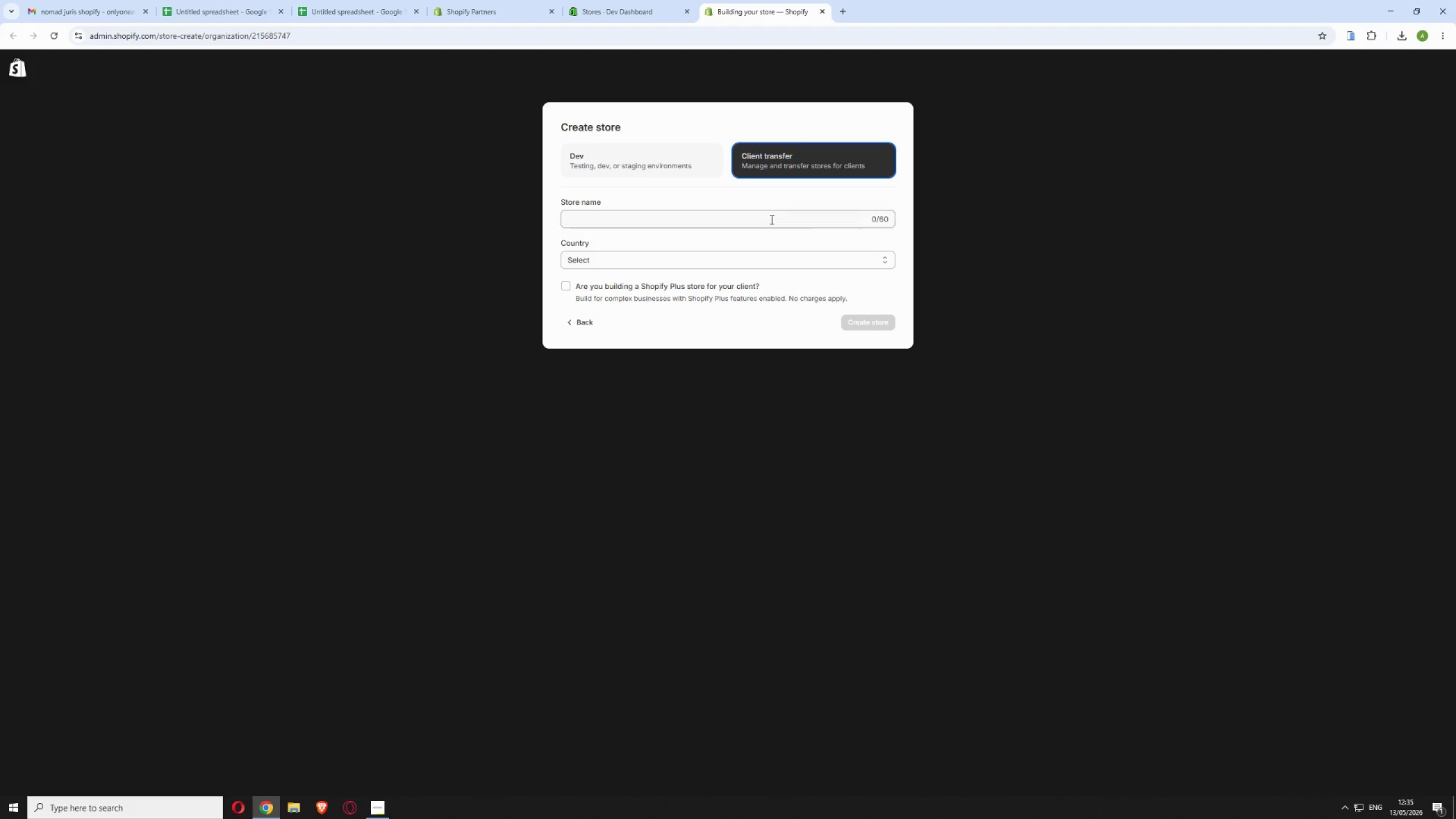 
left_click([771, 220])
 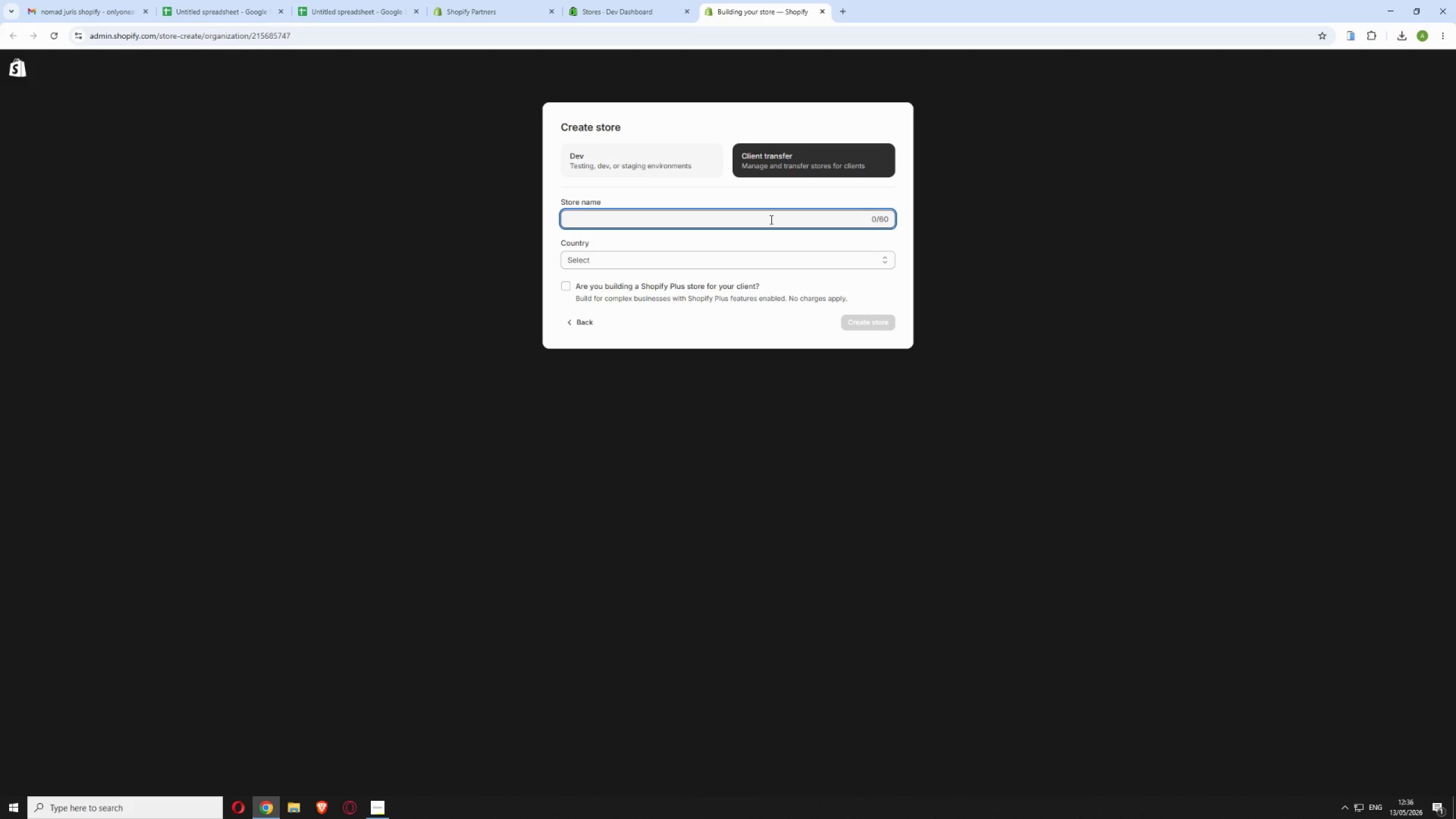 
type(Nomad Juris)
 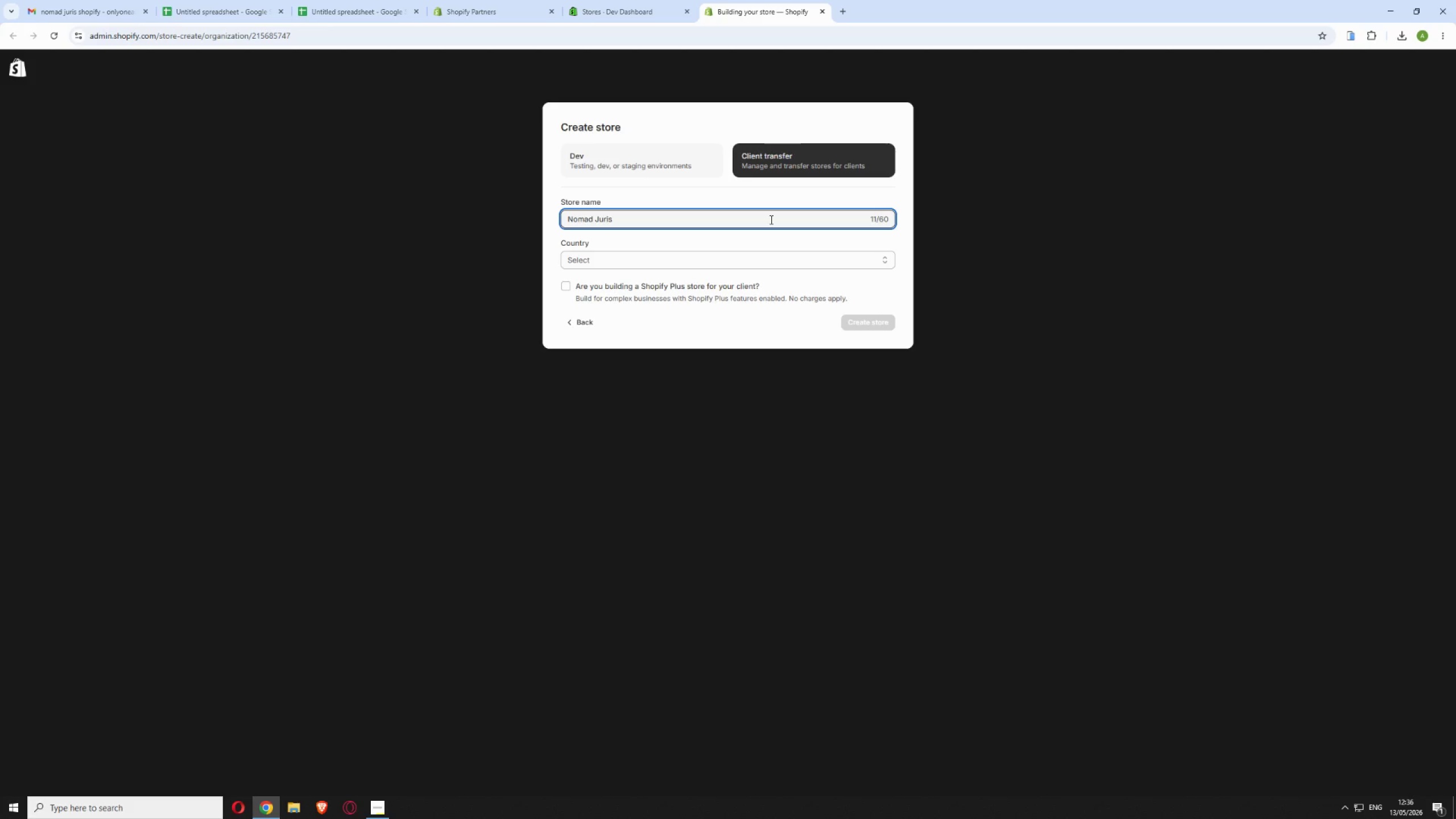 
left_click([788, 258])
 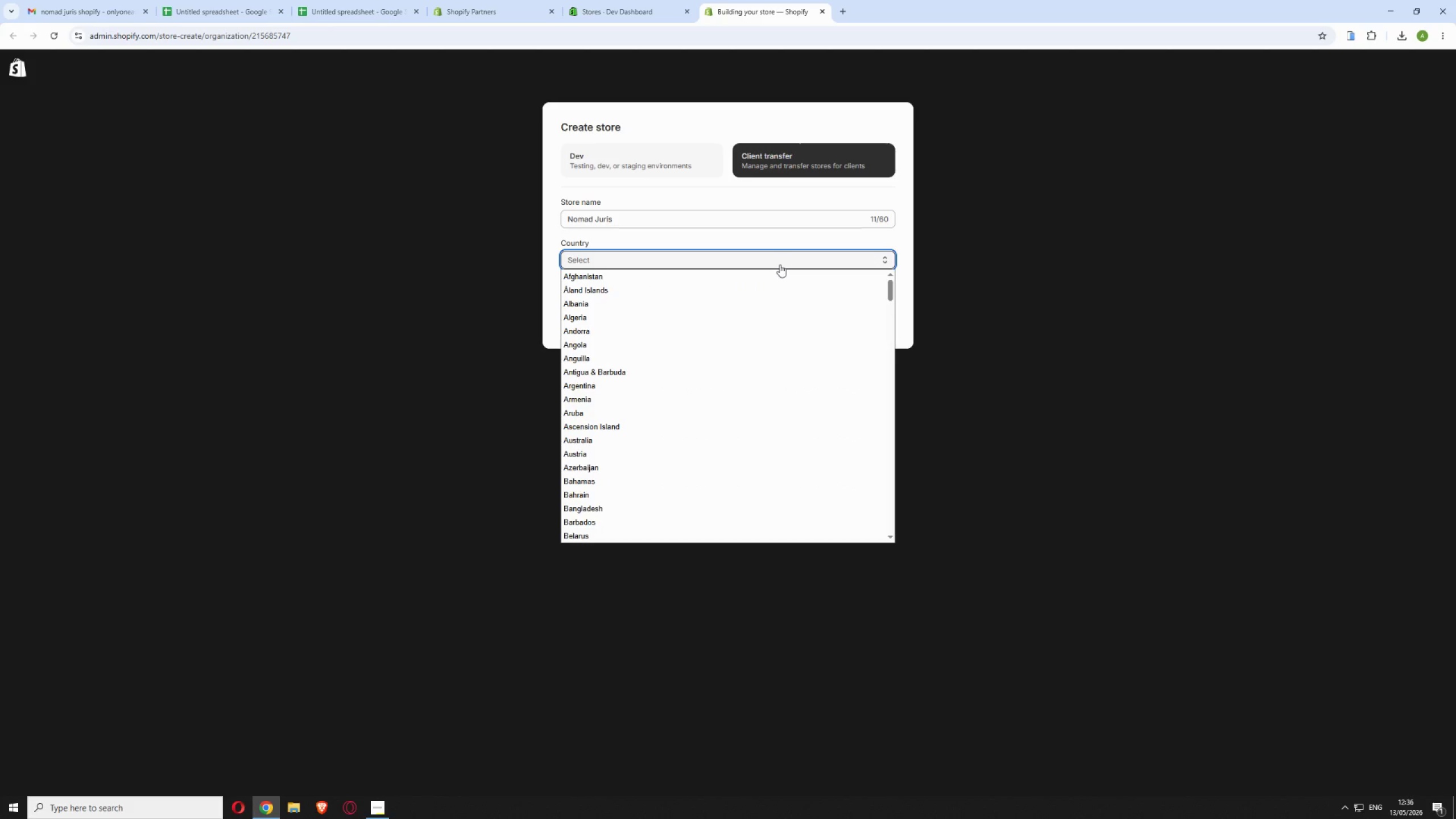 
key(U)
 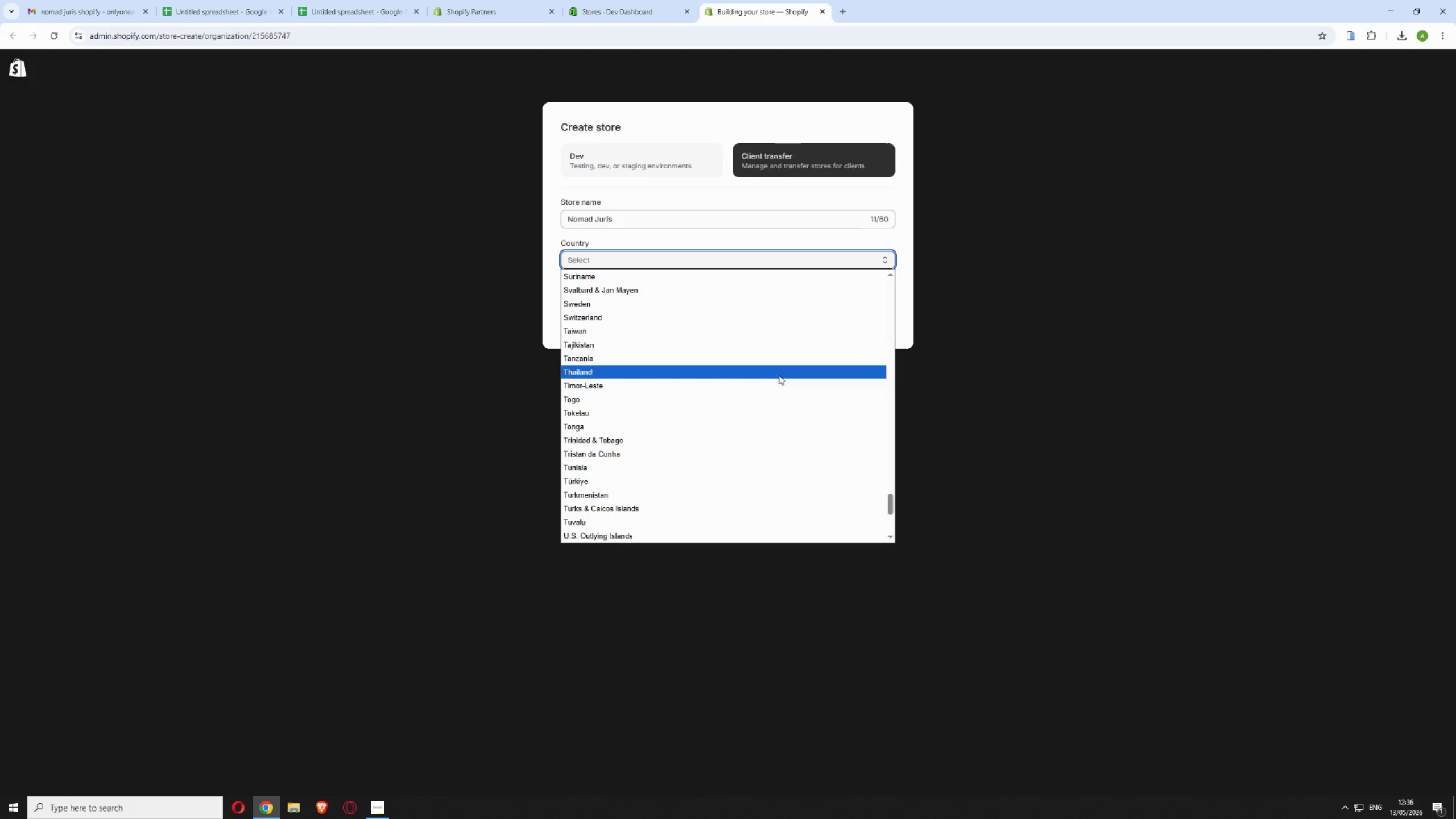 
scroll: coordinate [775, 391], scroll_direction: down, amount: 2.0
 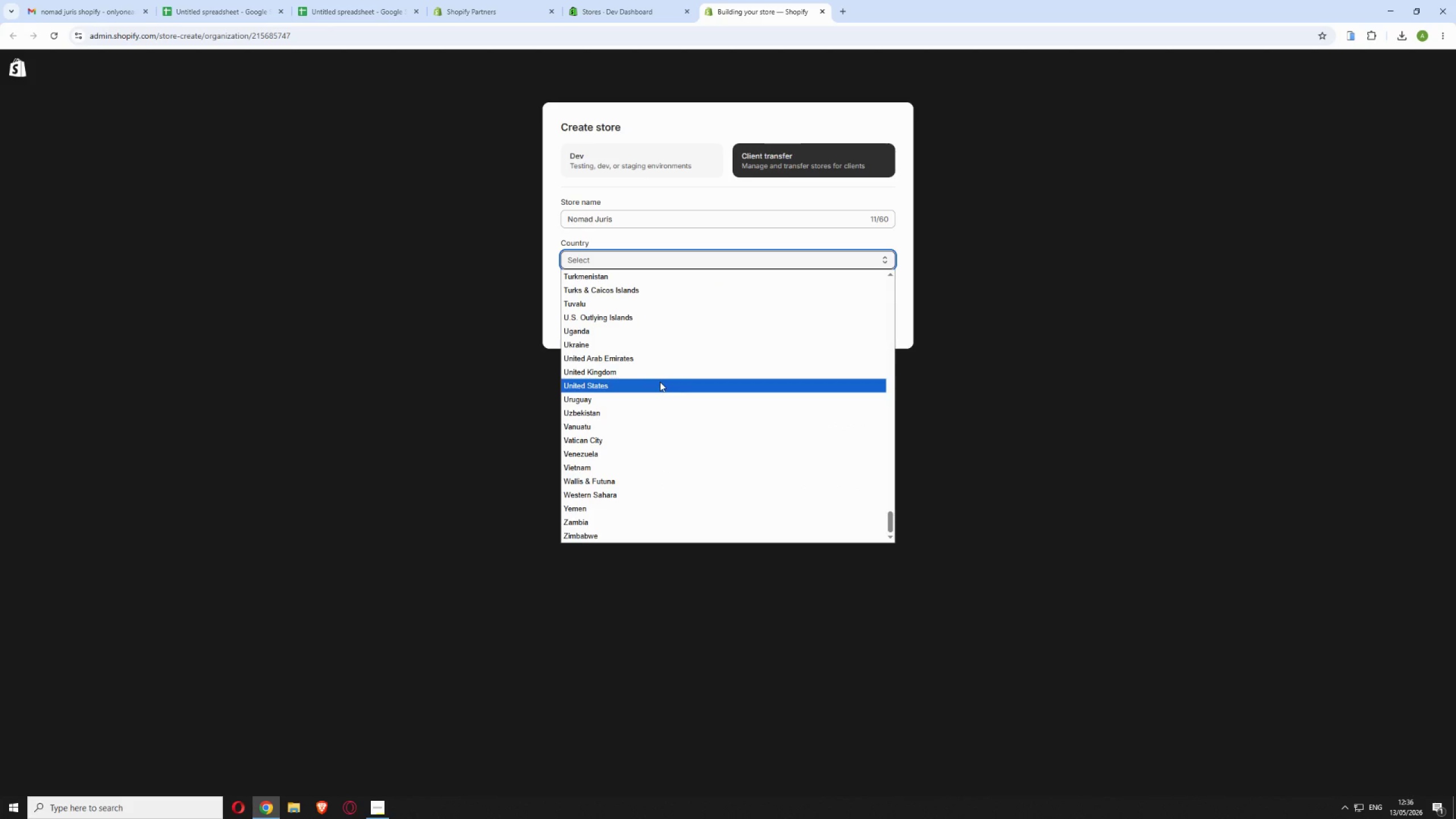 
left_click([659, 383])
 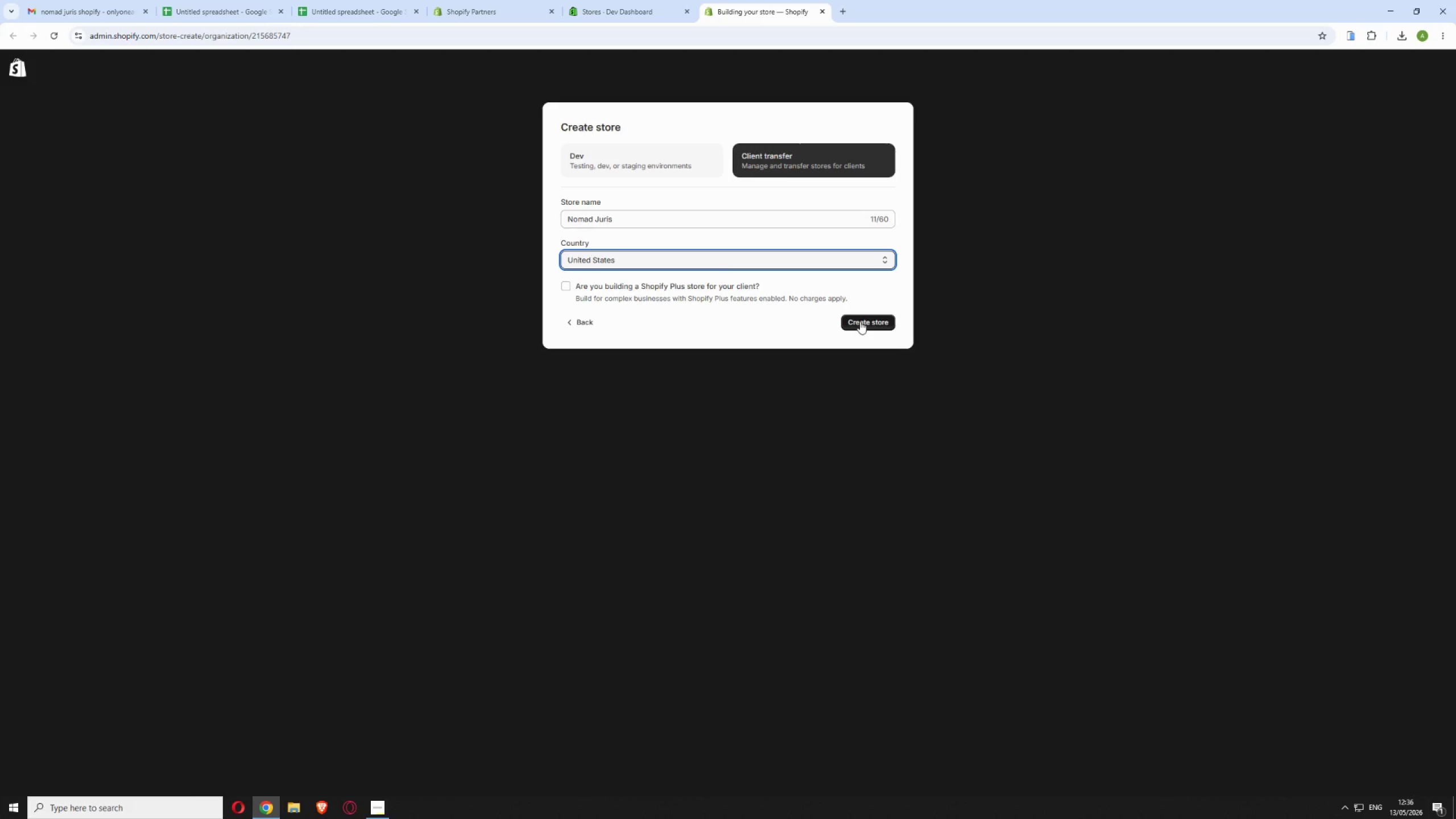 
wait(9.12)
 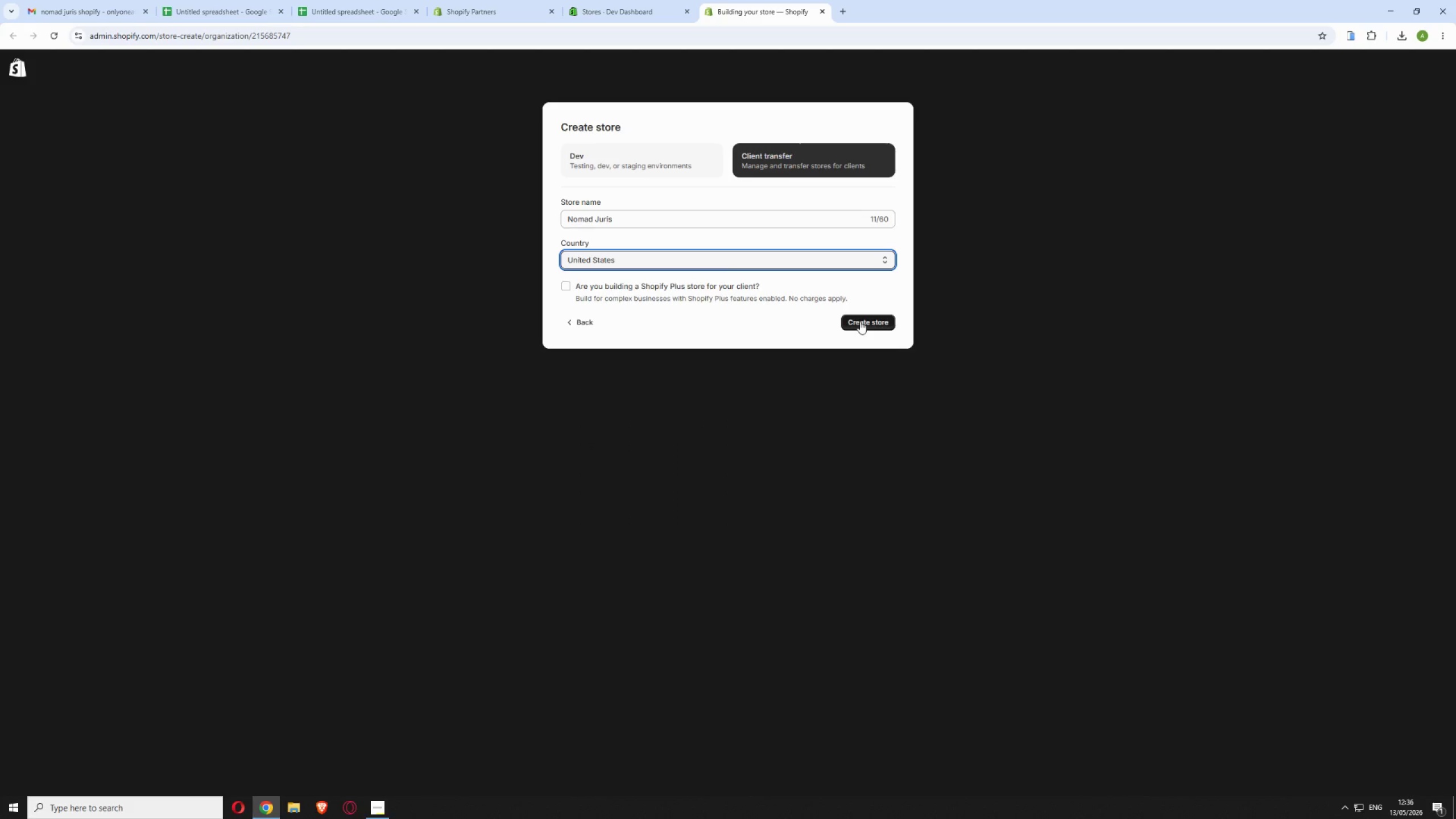 
left_click([866, 325])
 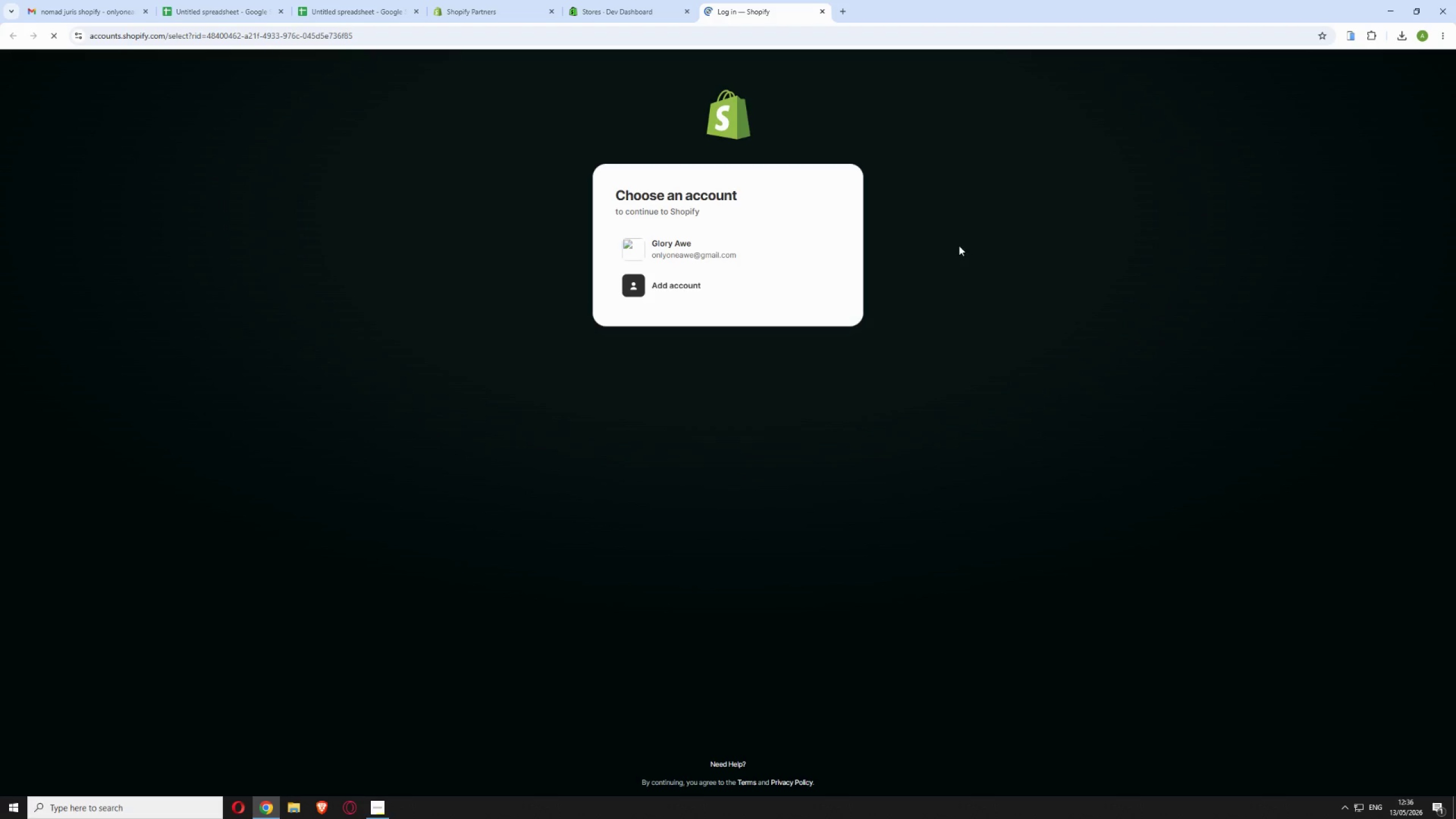 
wait(16.59)
 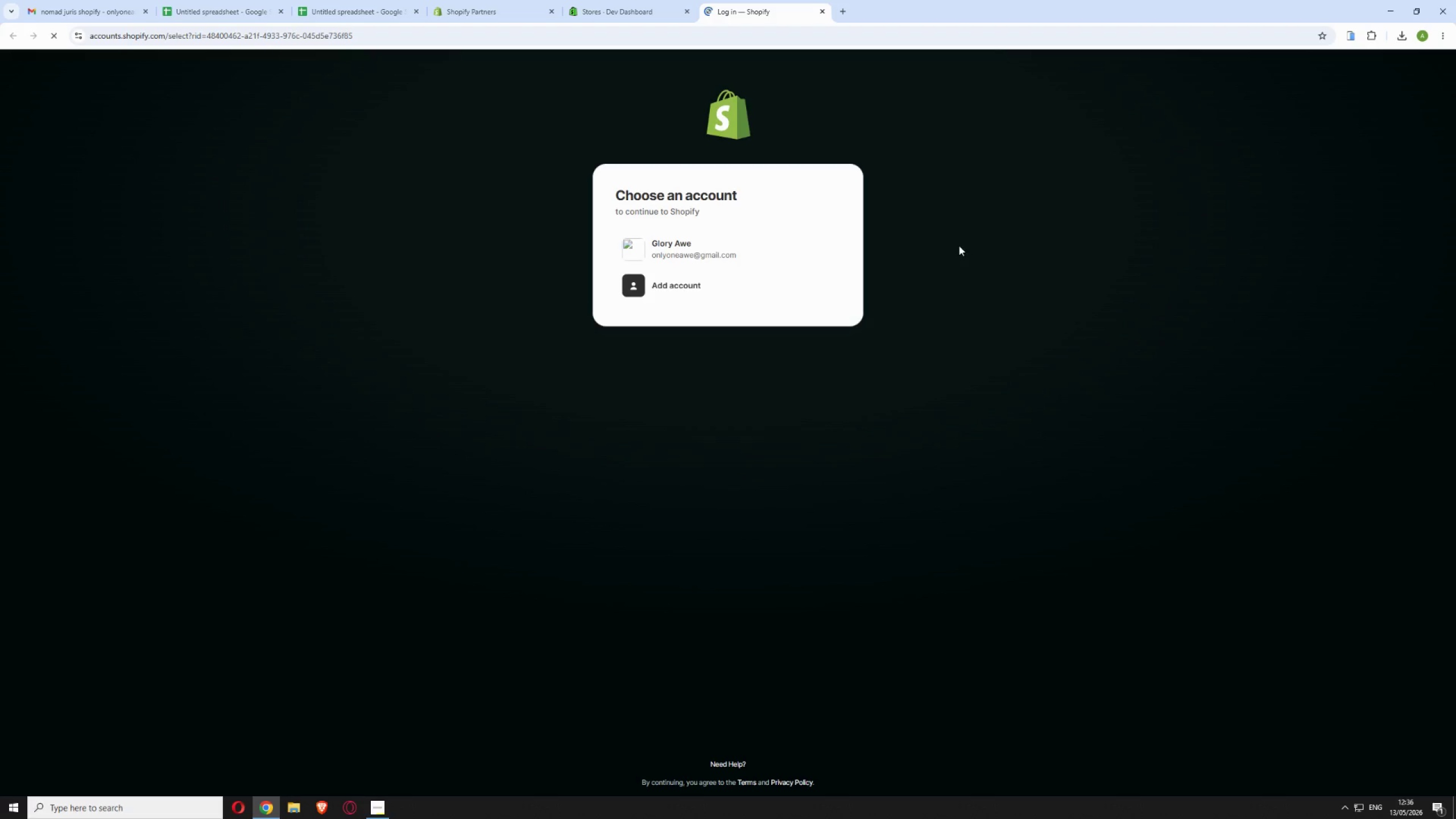 
left_click([794, 252])
 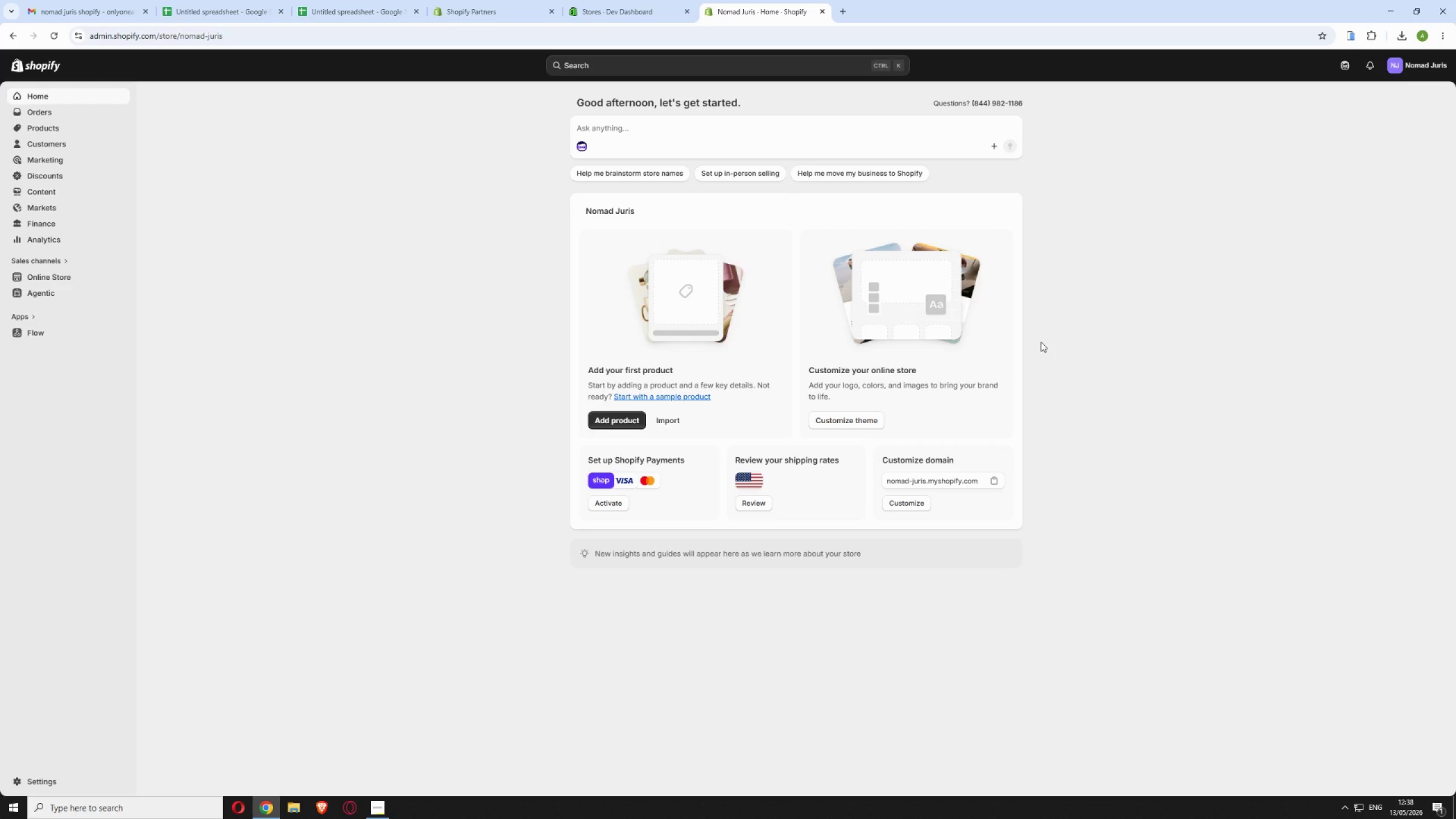 
wait(108.92)
 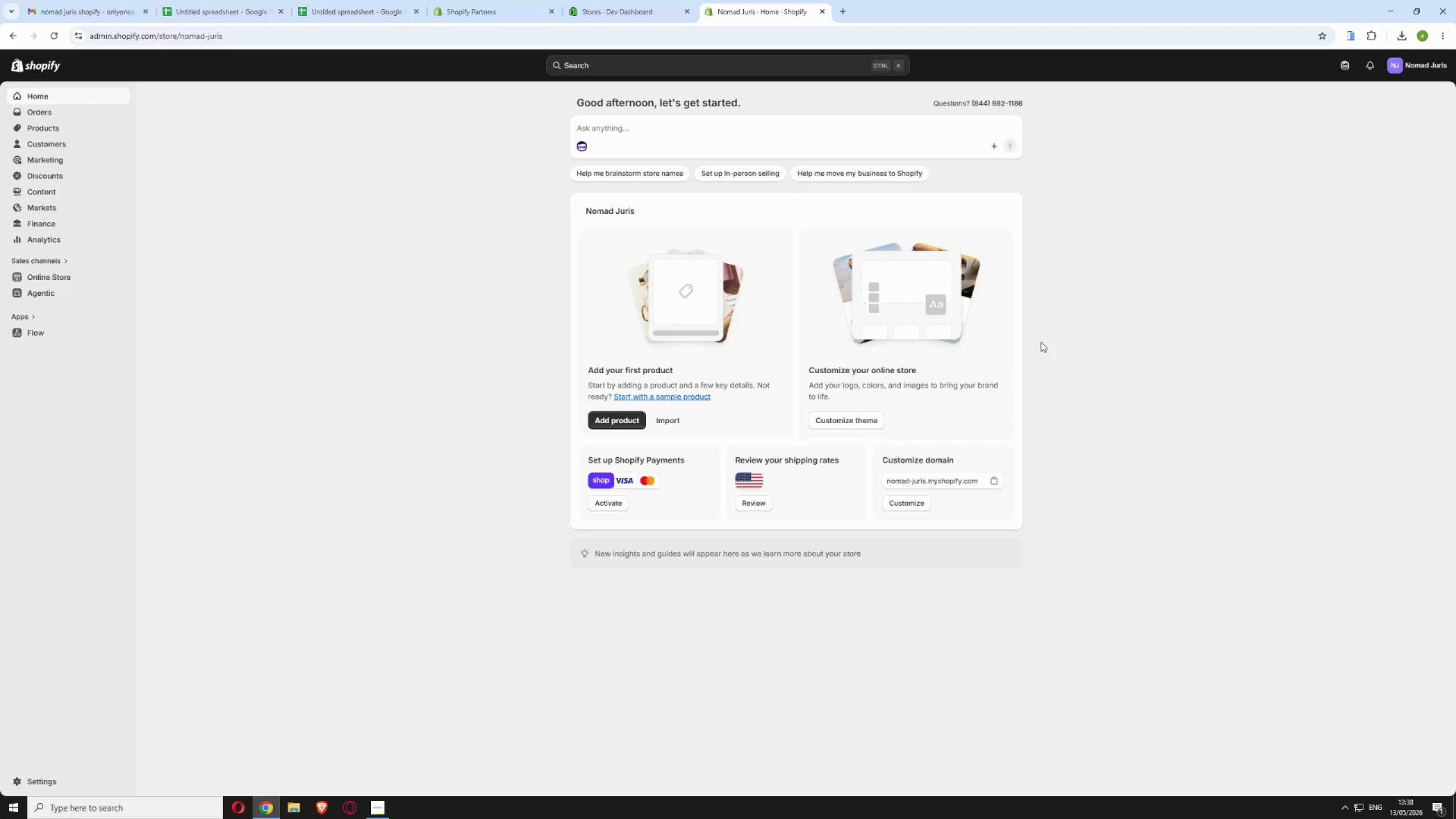 
left_click([623, 1])
 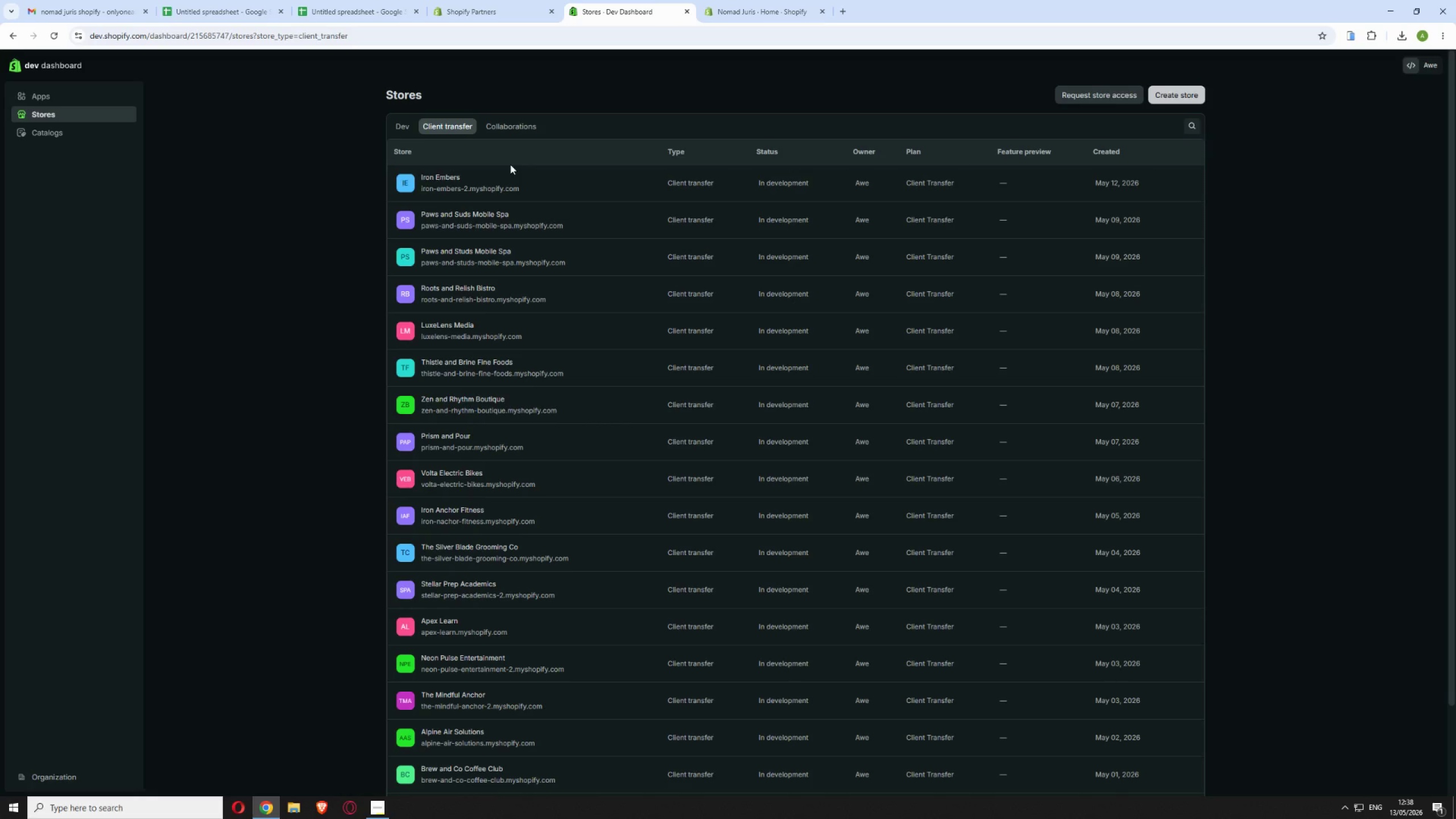 
wait(28.7)
 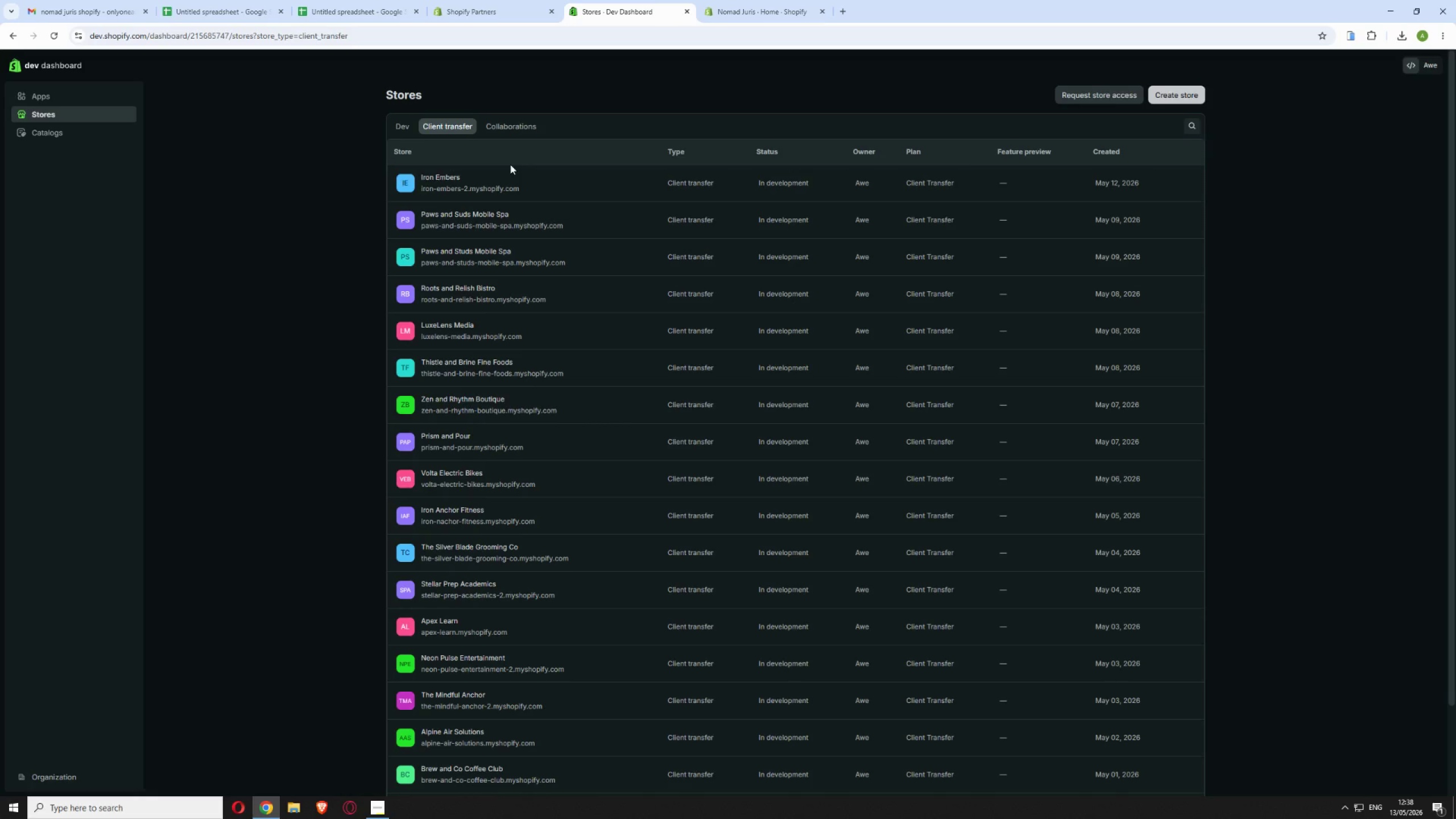 
left_click([549, 15])
 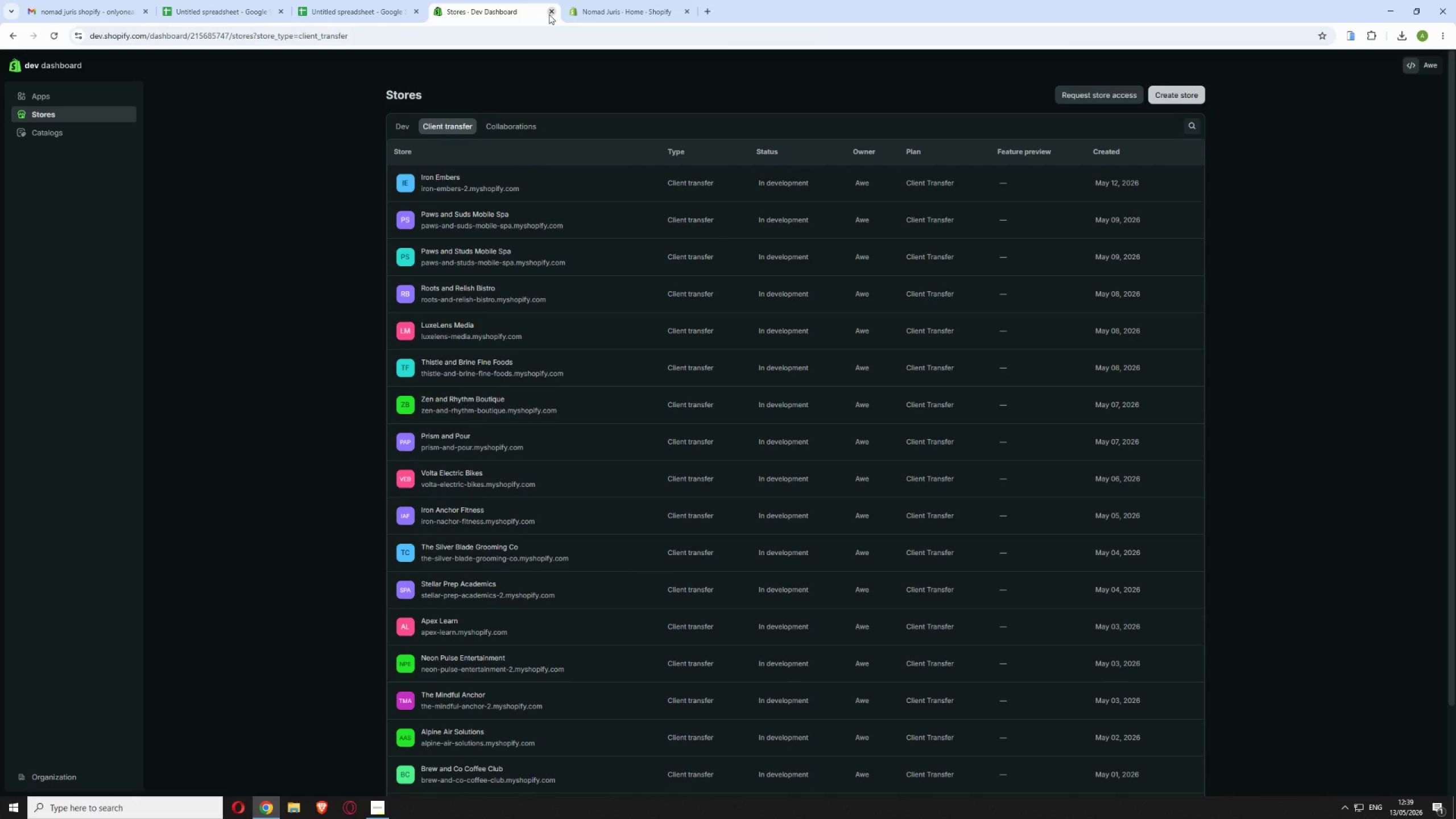 
left_click([549, 14])
 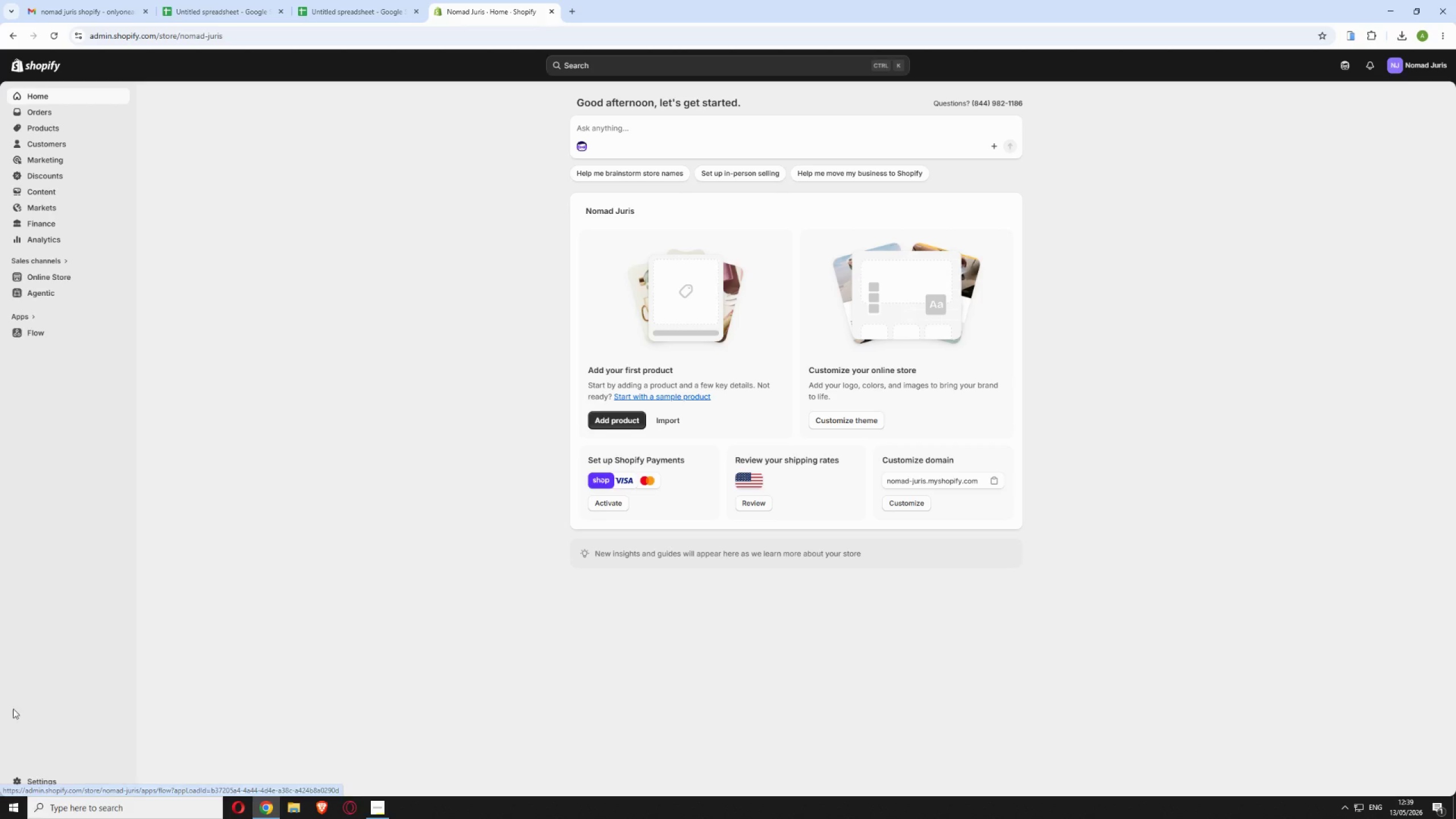 
left_click([63, 781])
 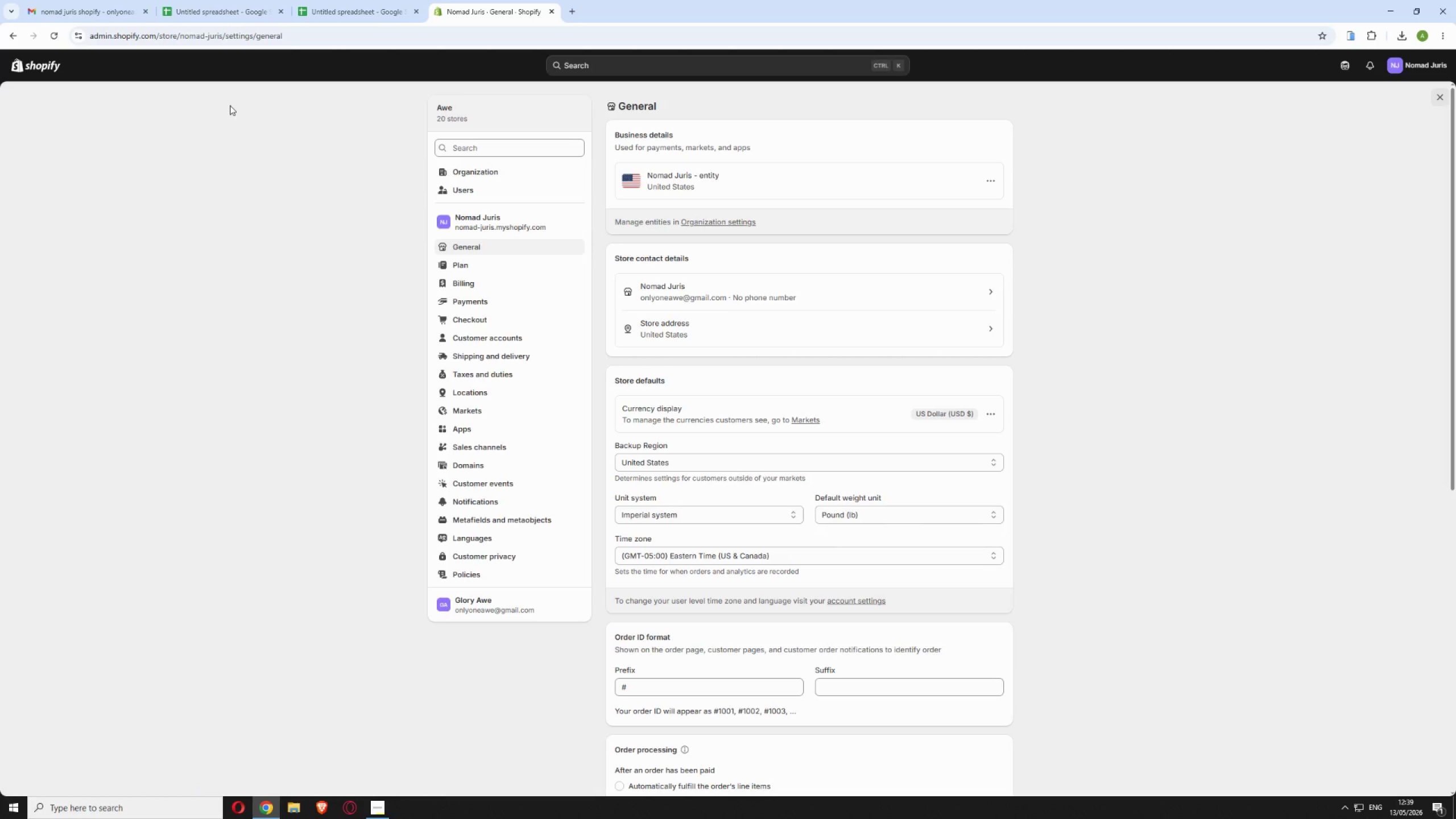 
wait(48.3)
 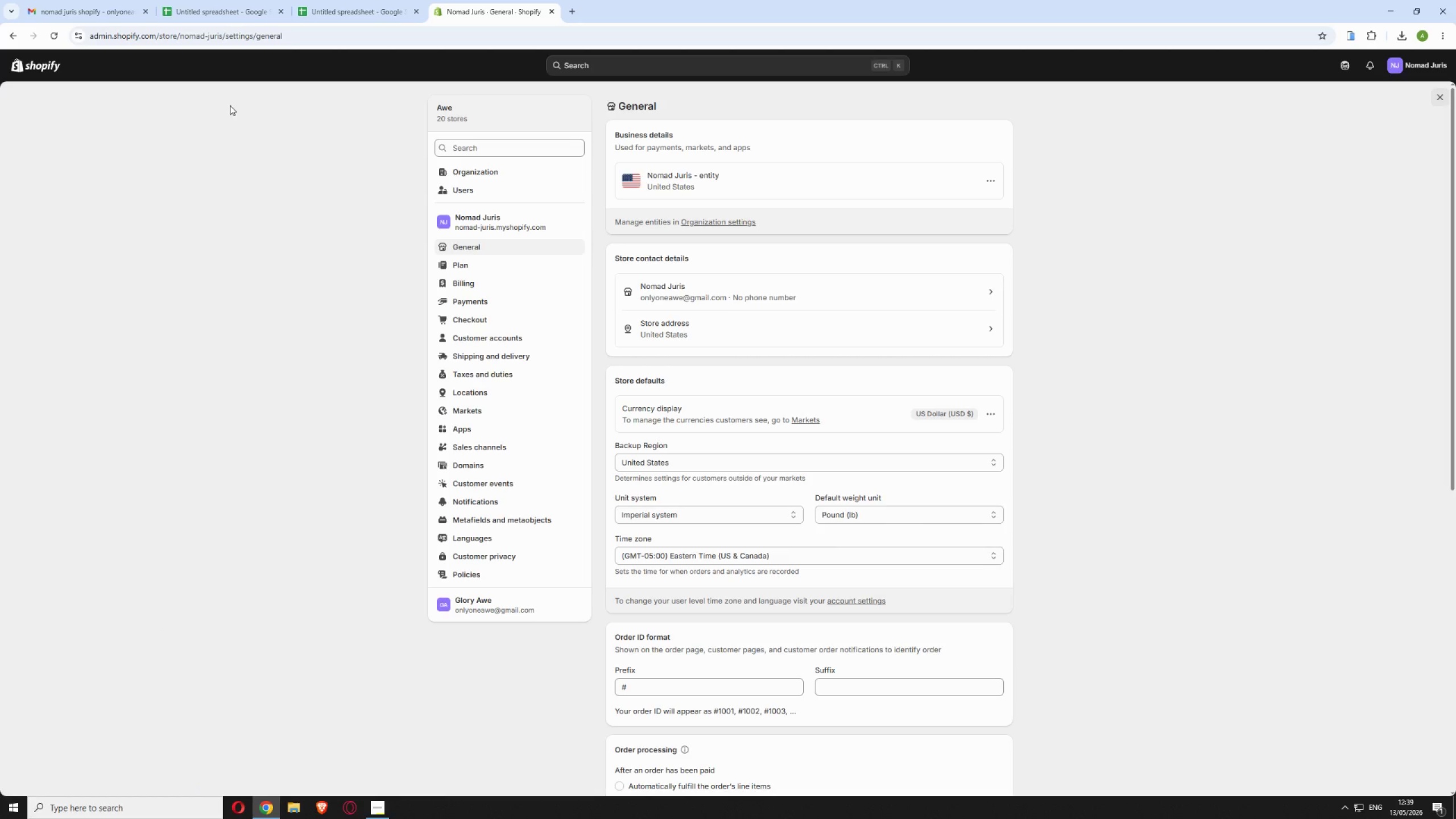 
left_click([332, 6])
 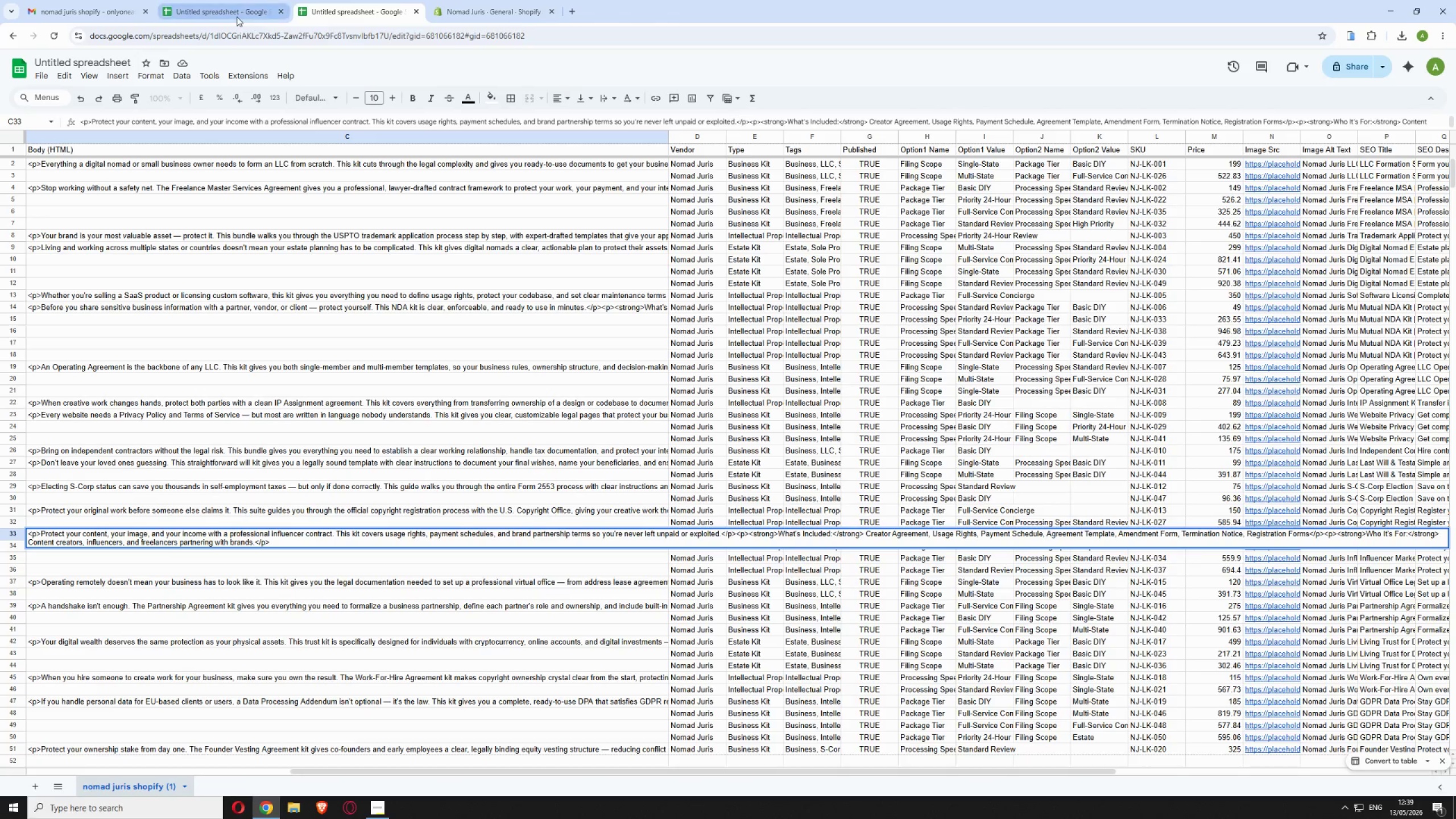 
left_click([237, 16])
 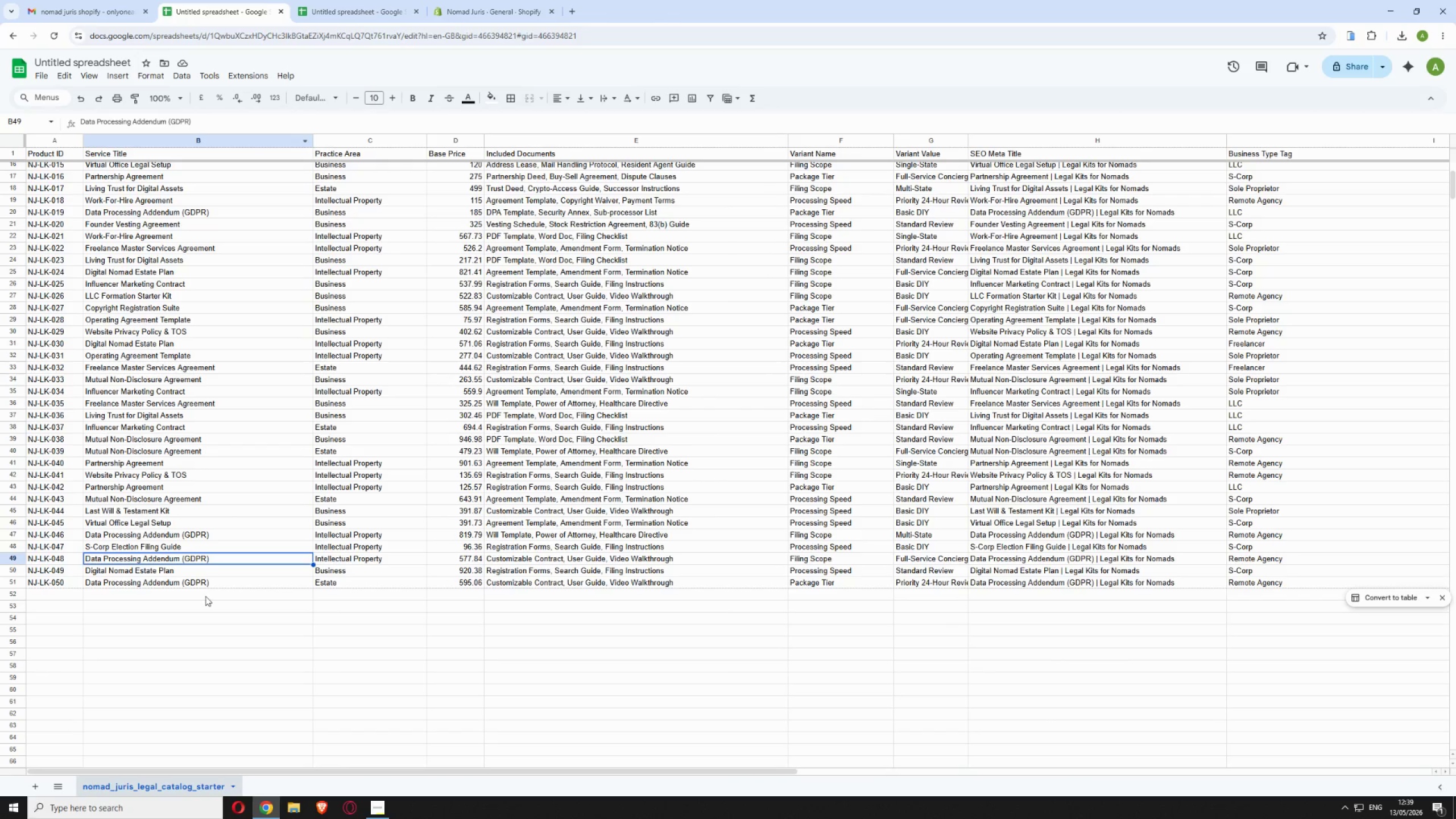 
scroll: coordinate [212, 566], scroll_direction: up, amount: 9.0
 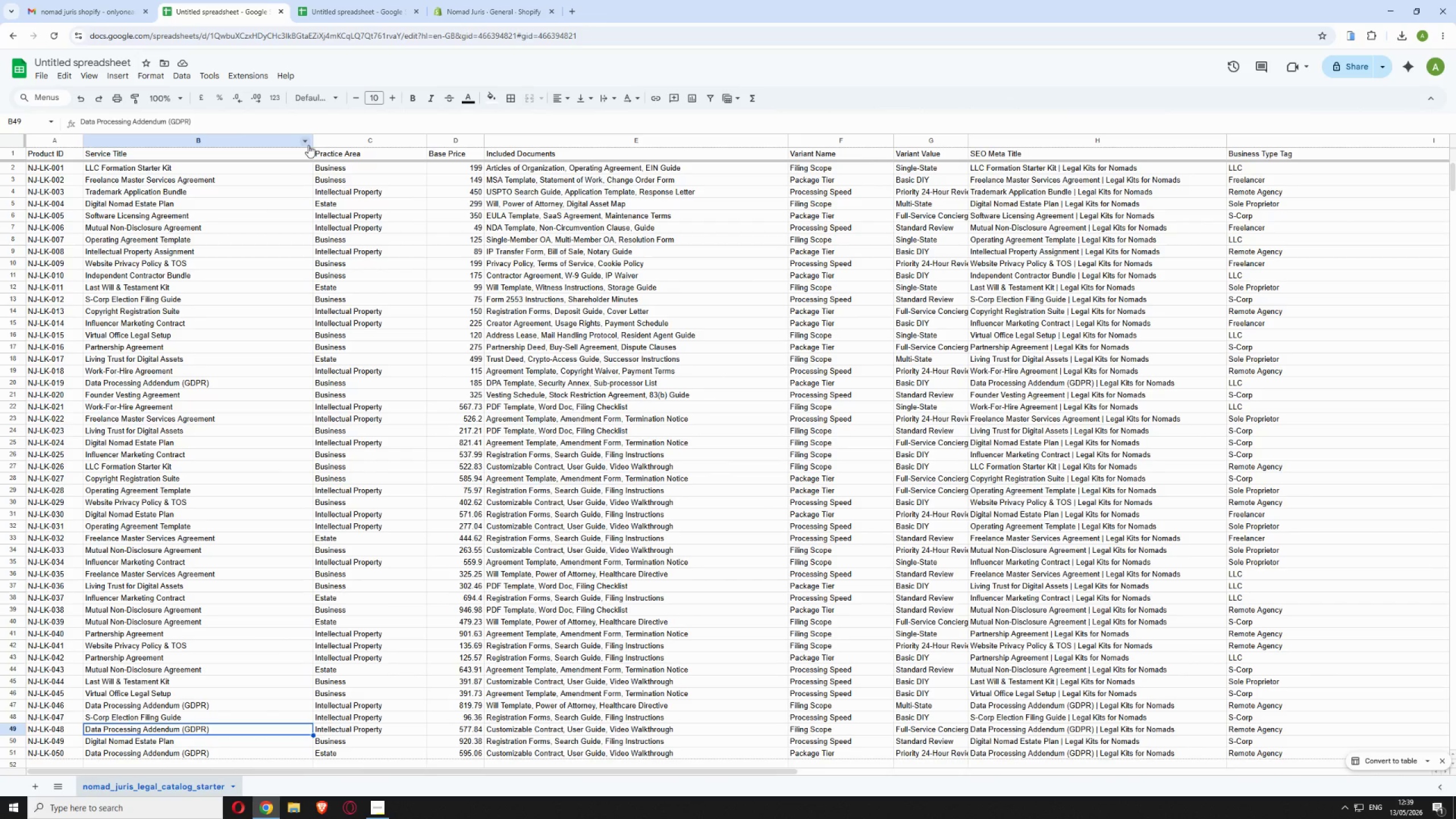 
left_click_drag(start_coordinate=[311, 140], to_coordinate=[275, 144])
 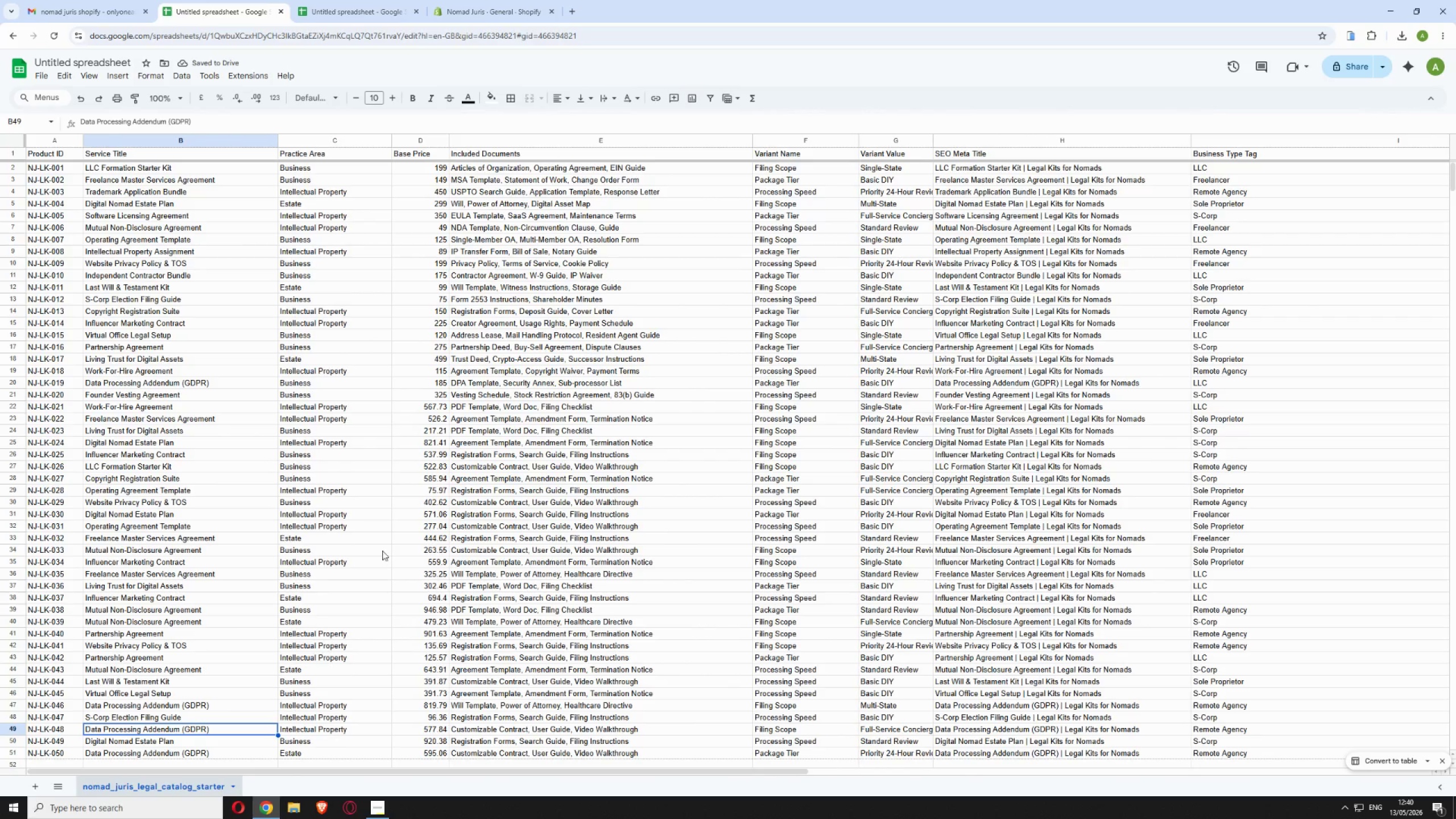 
left_click([388, 802])